 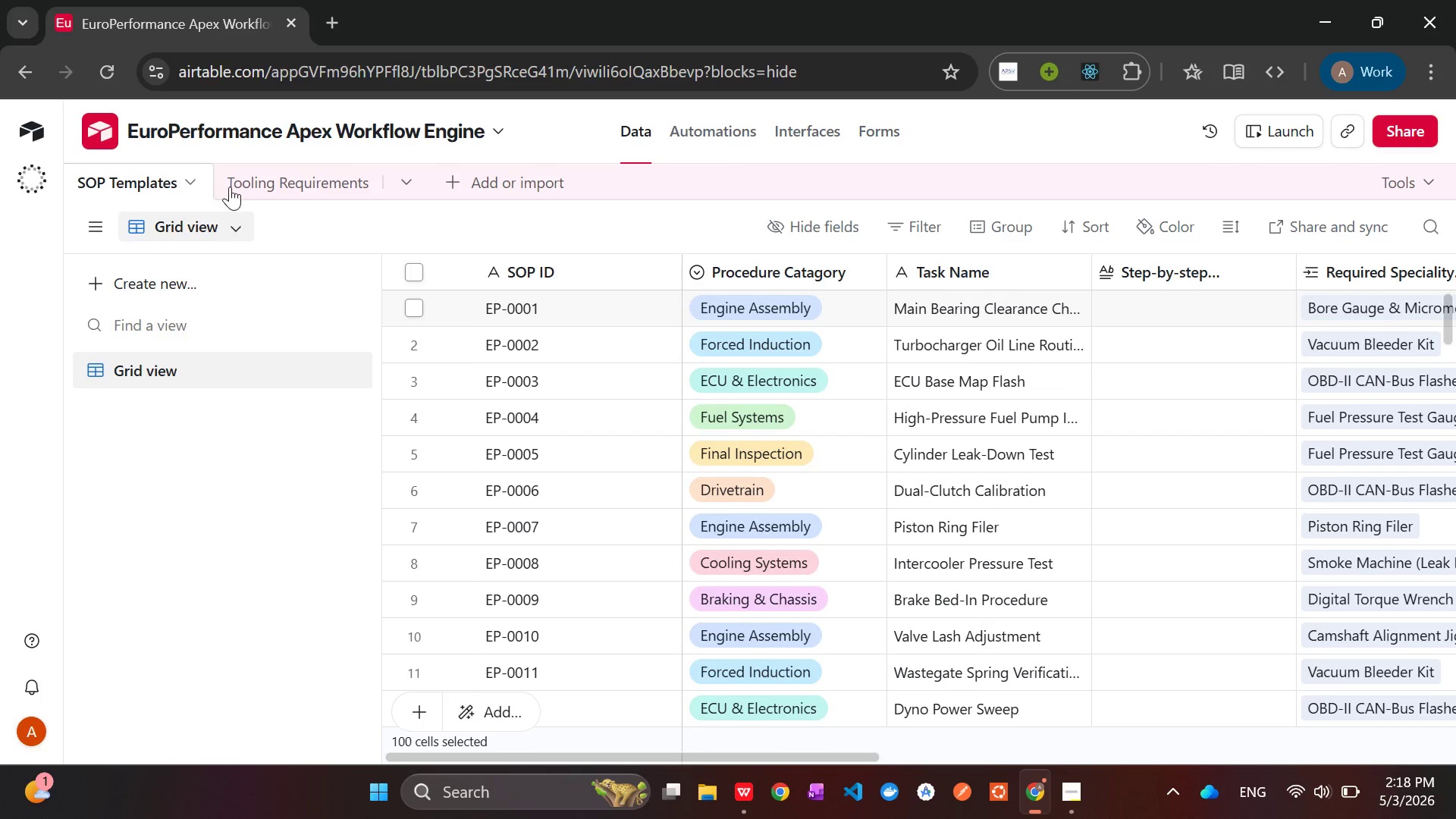 
left_click([285, 184])
 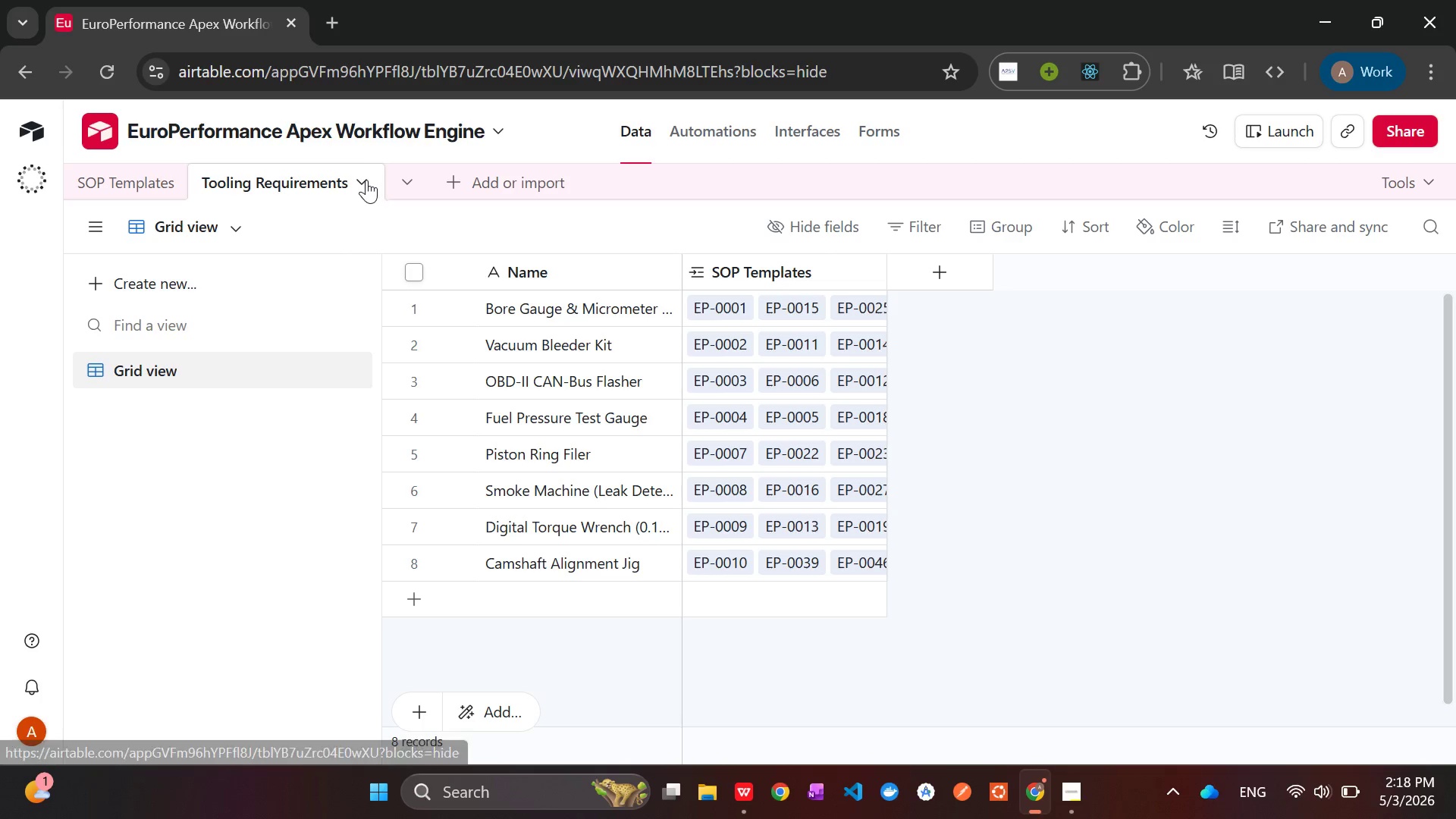 
wait(6.31)
 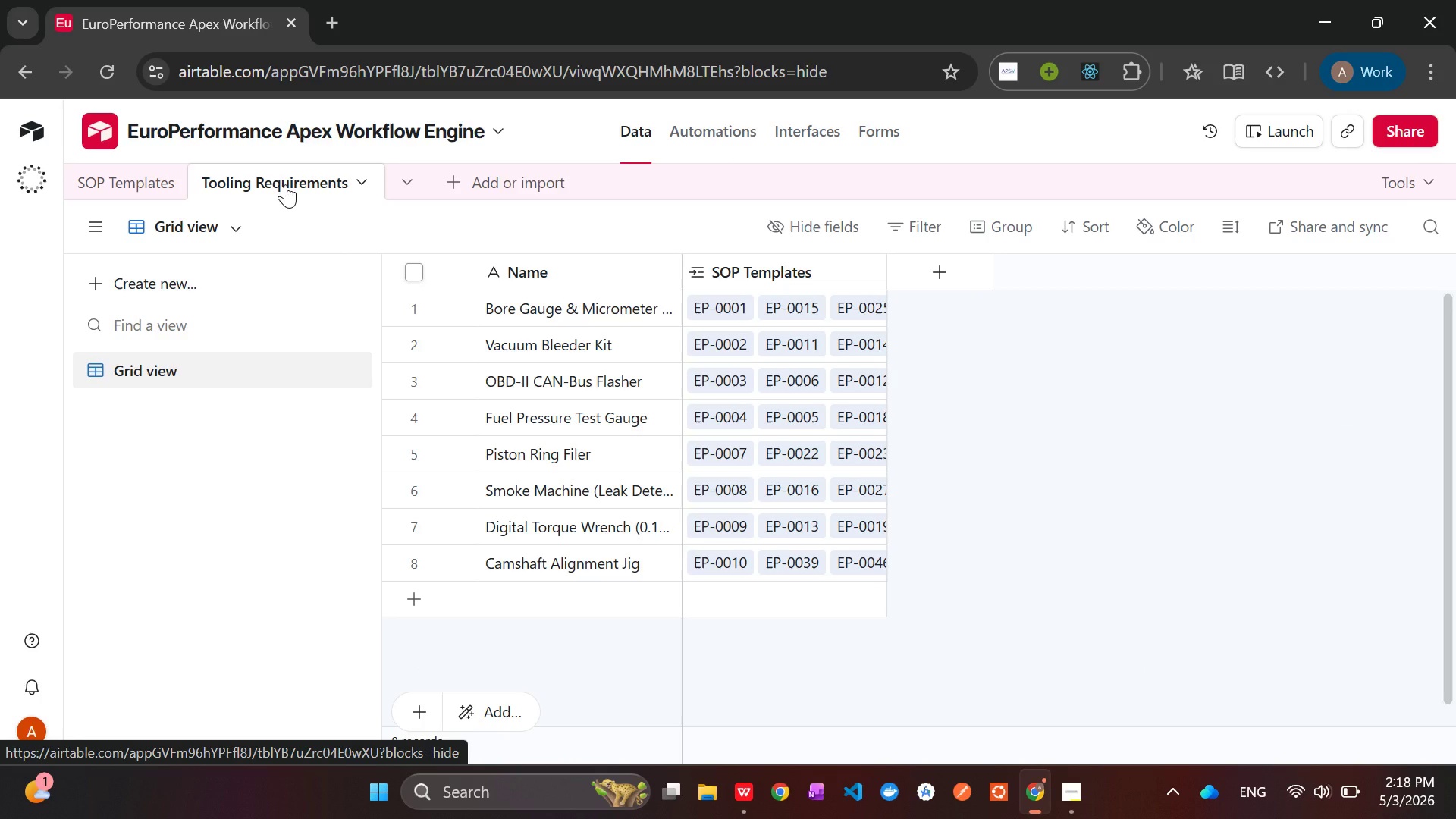 
right_click([277, 181])
 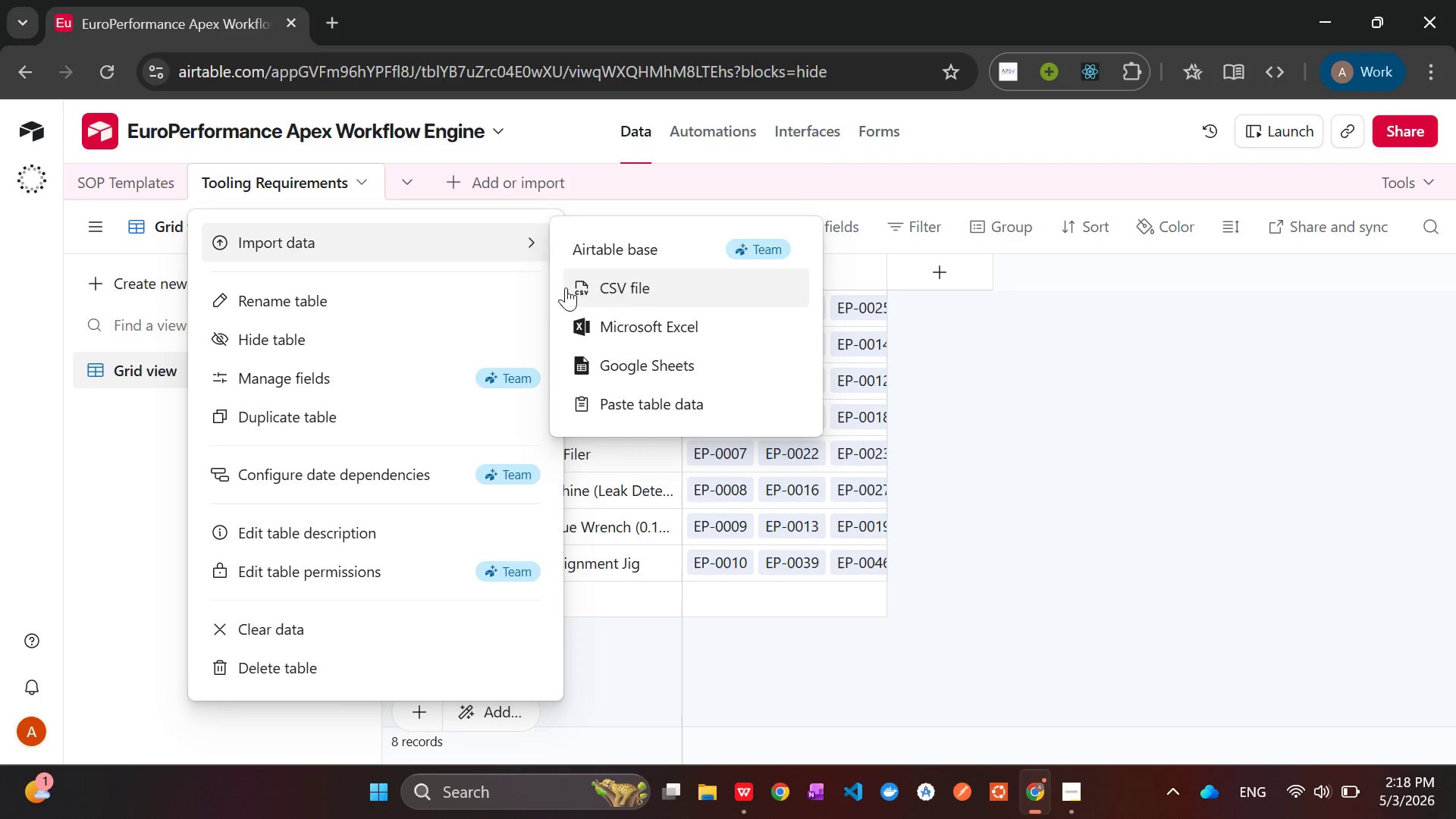 
left_click([120, 540])
 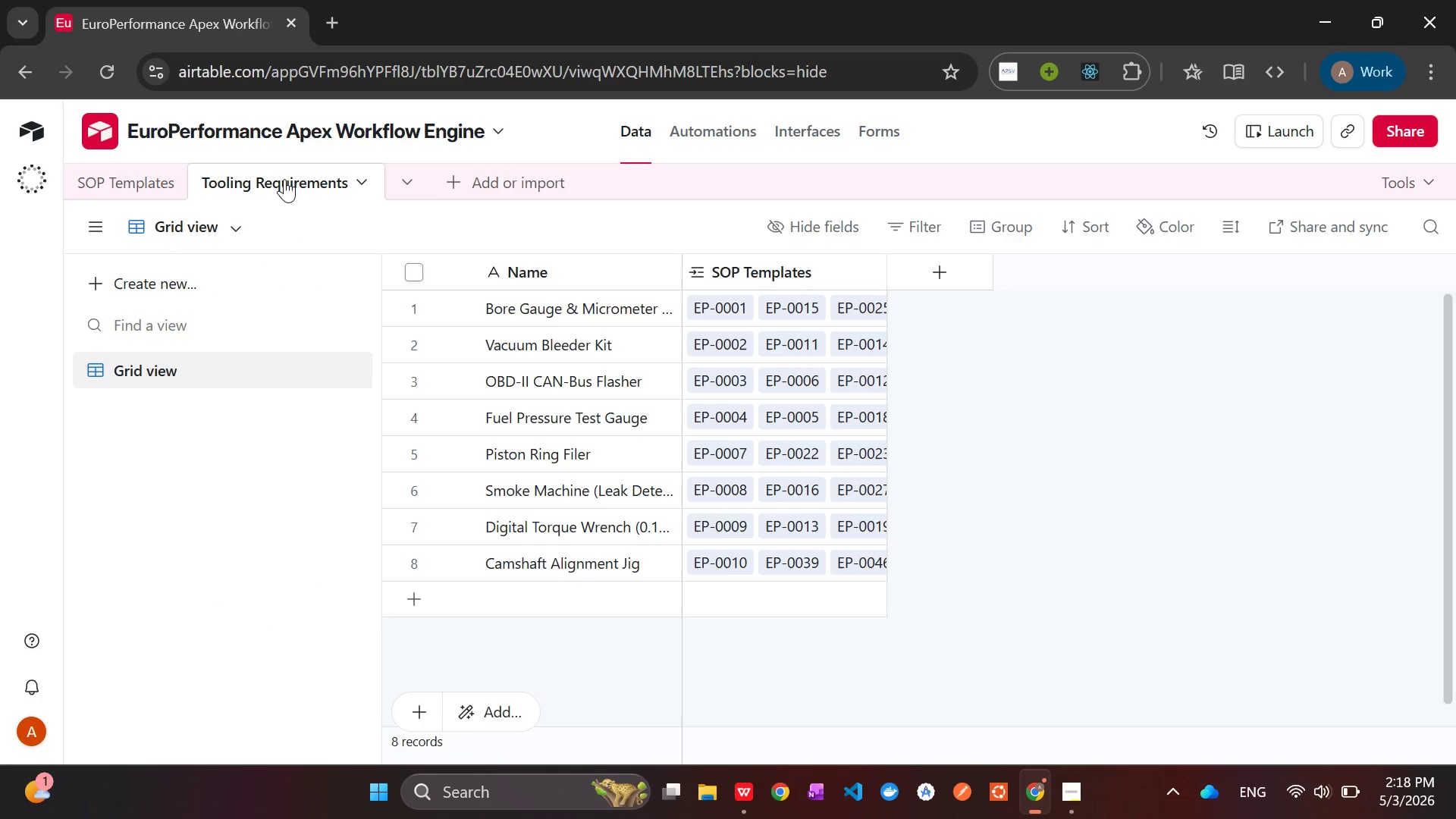 
left_click_drag(start_coordinate=[284, 179], to_coordinate=[284, 185])
 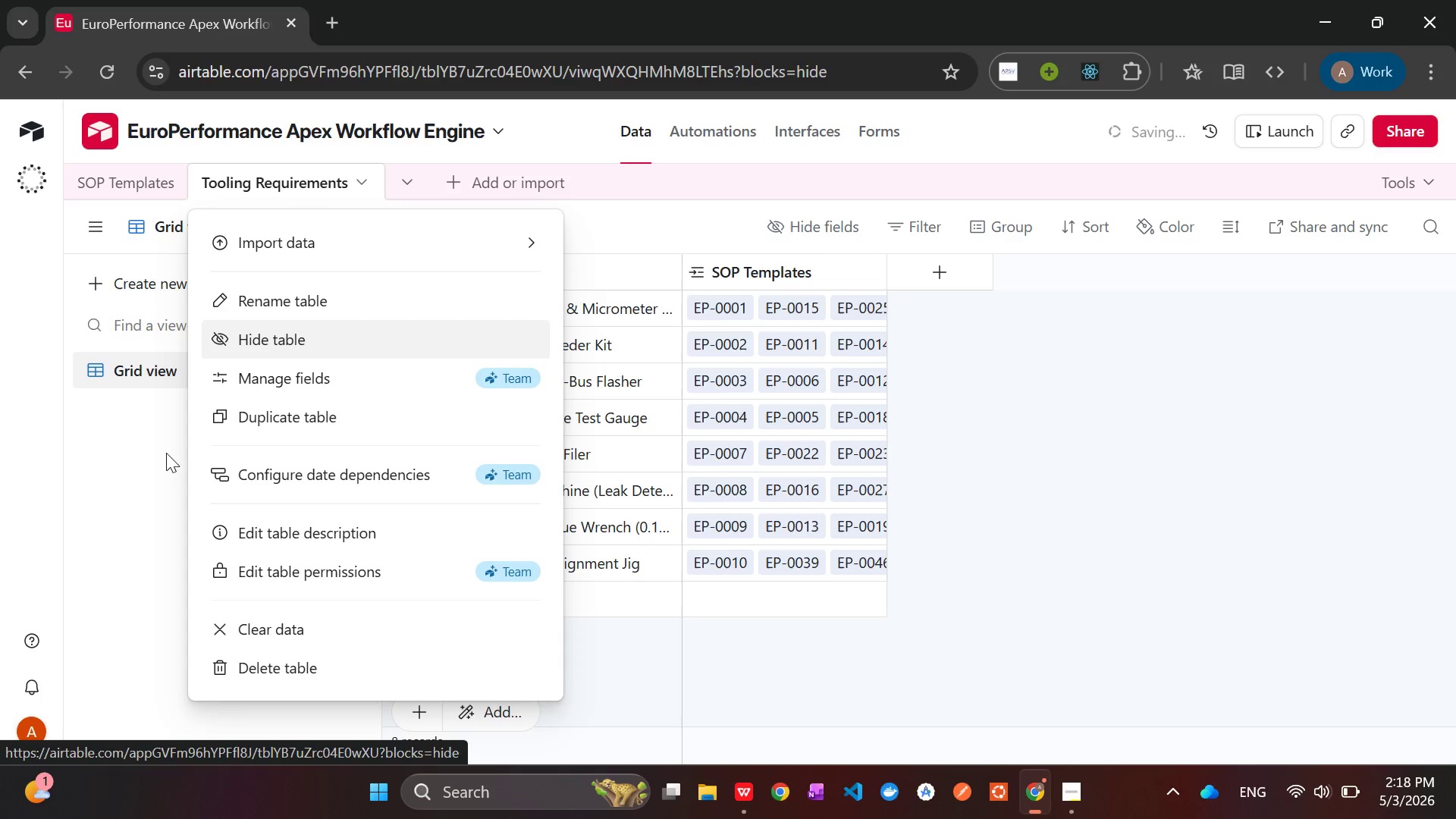 
left_click([111, 512])
 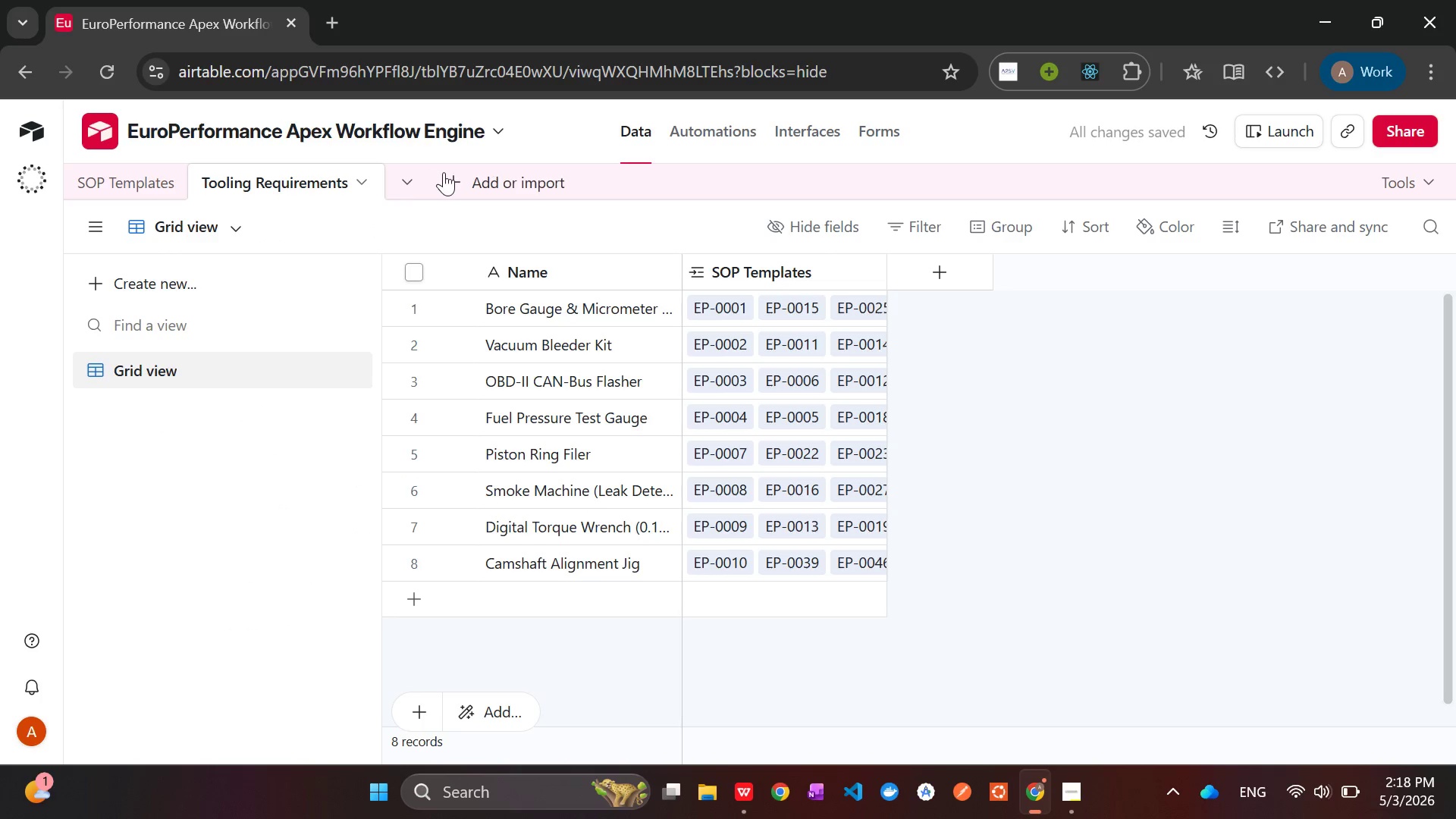 
left_click([449, 173])
 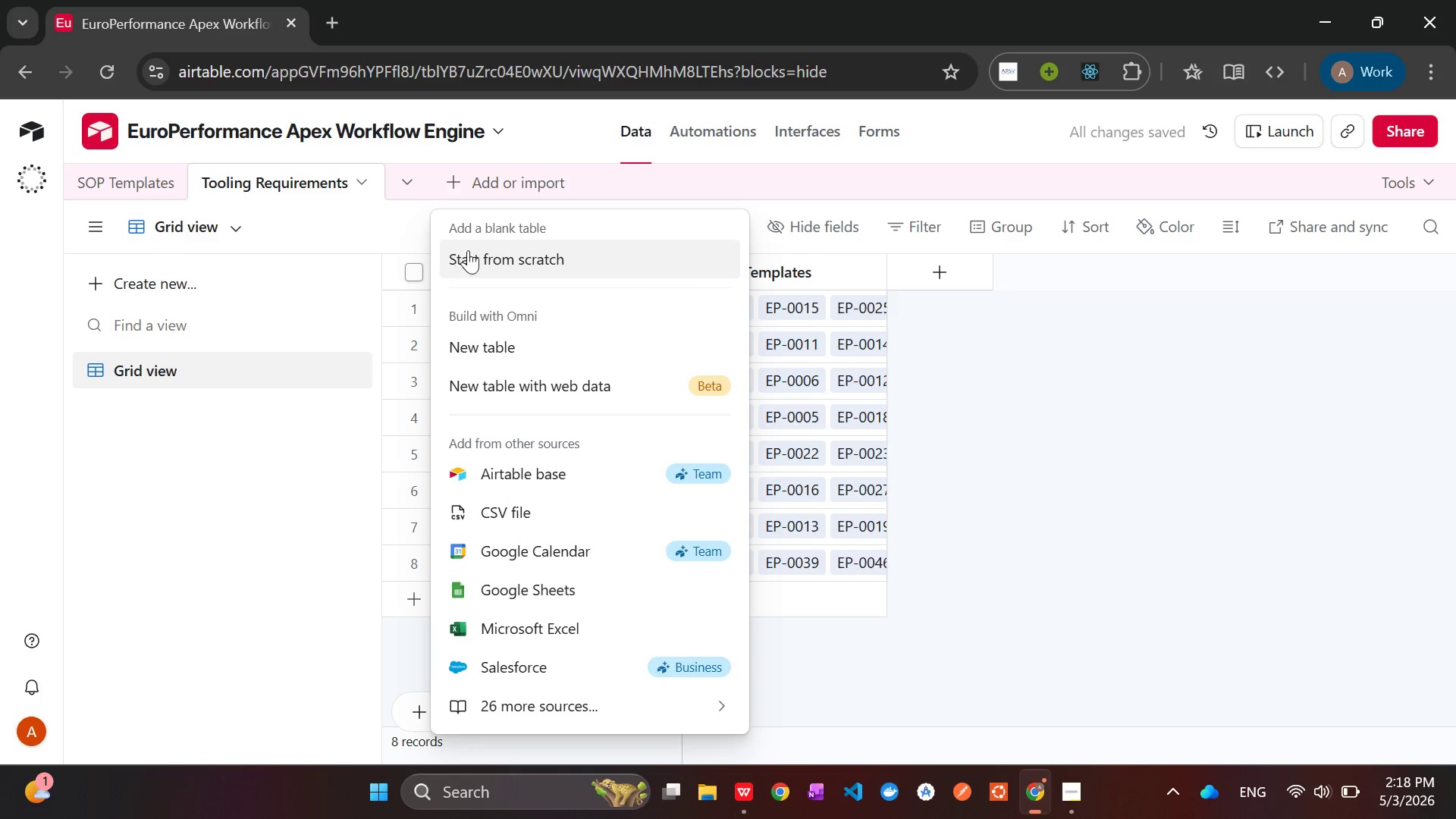 
left_click([472, 250])
 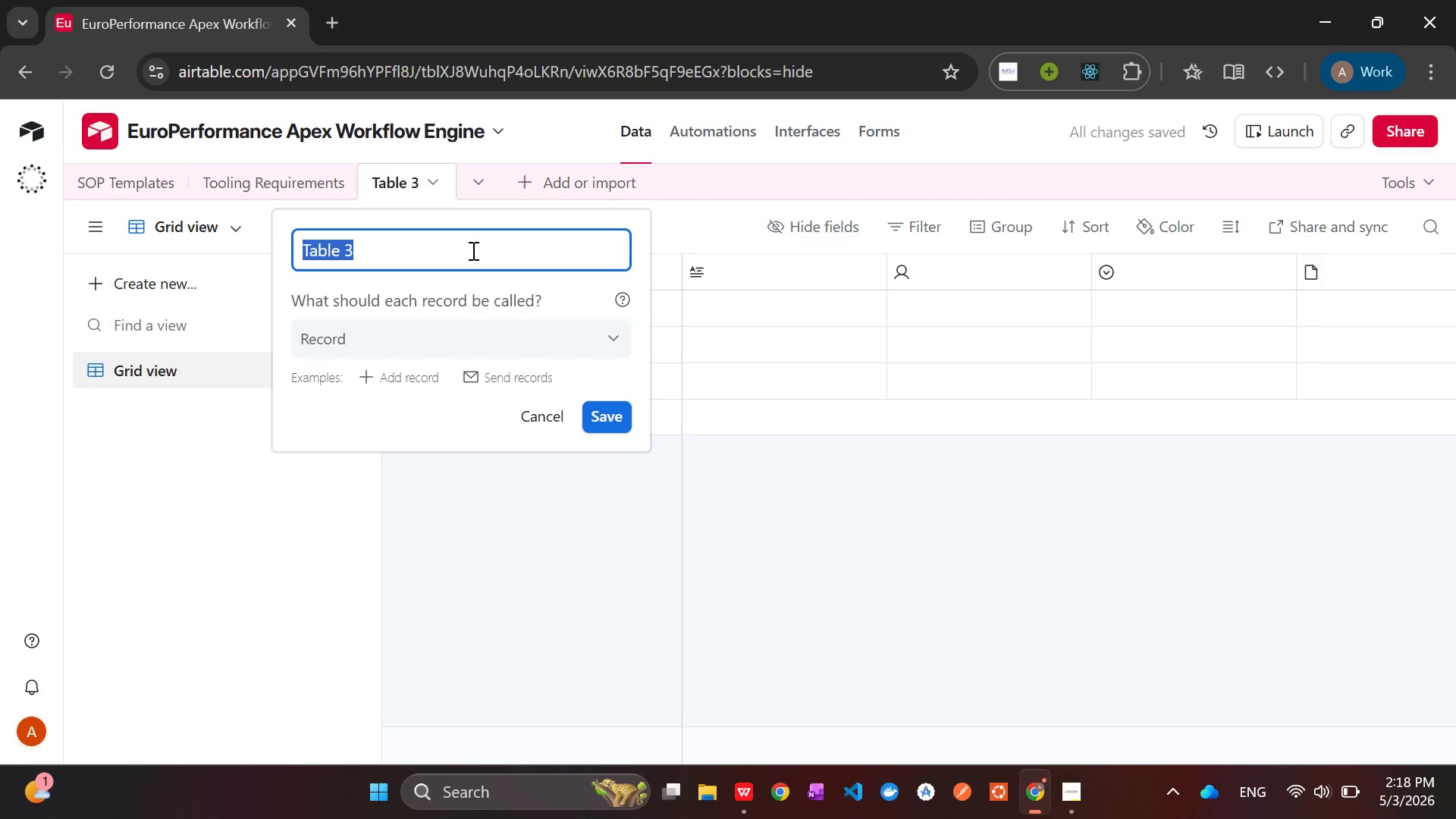 
type(Active Builds)
 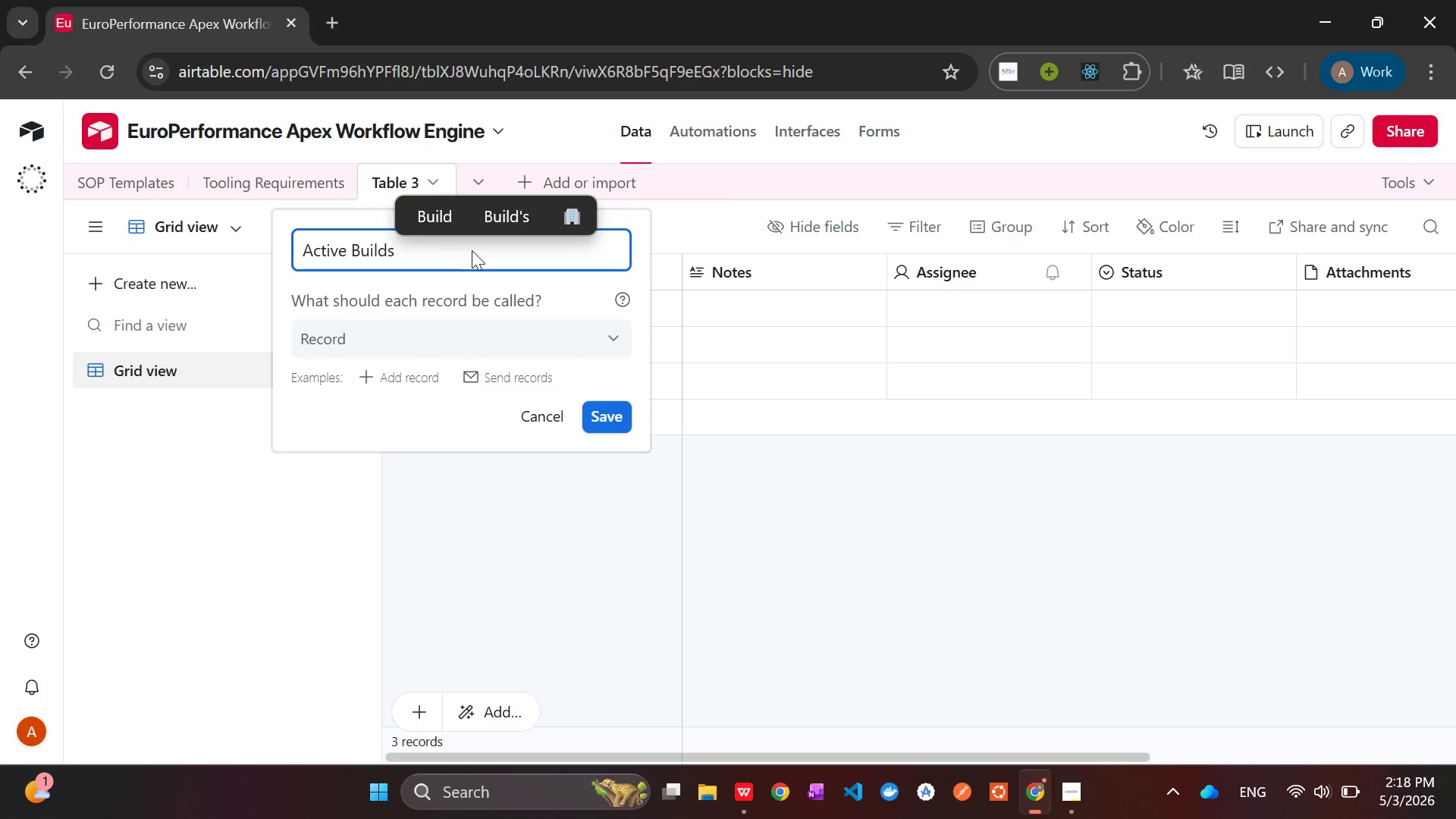 
key(Enter)
 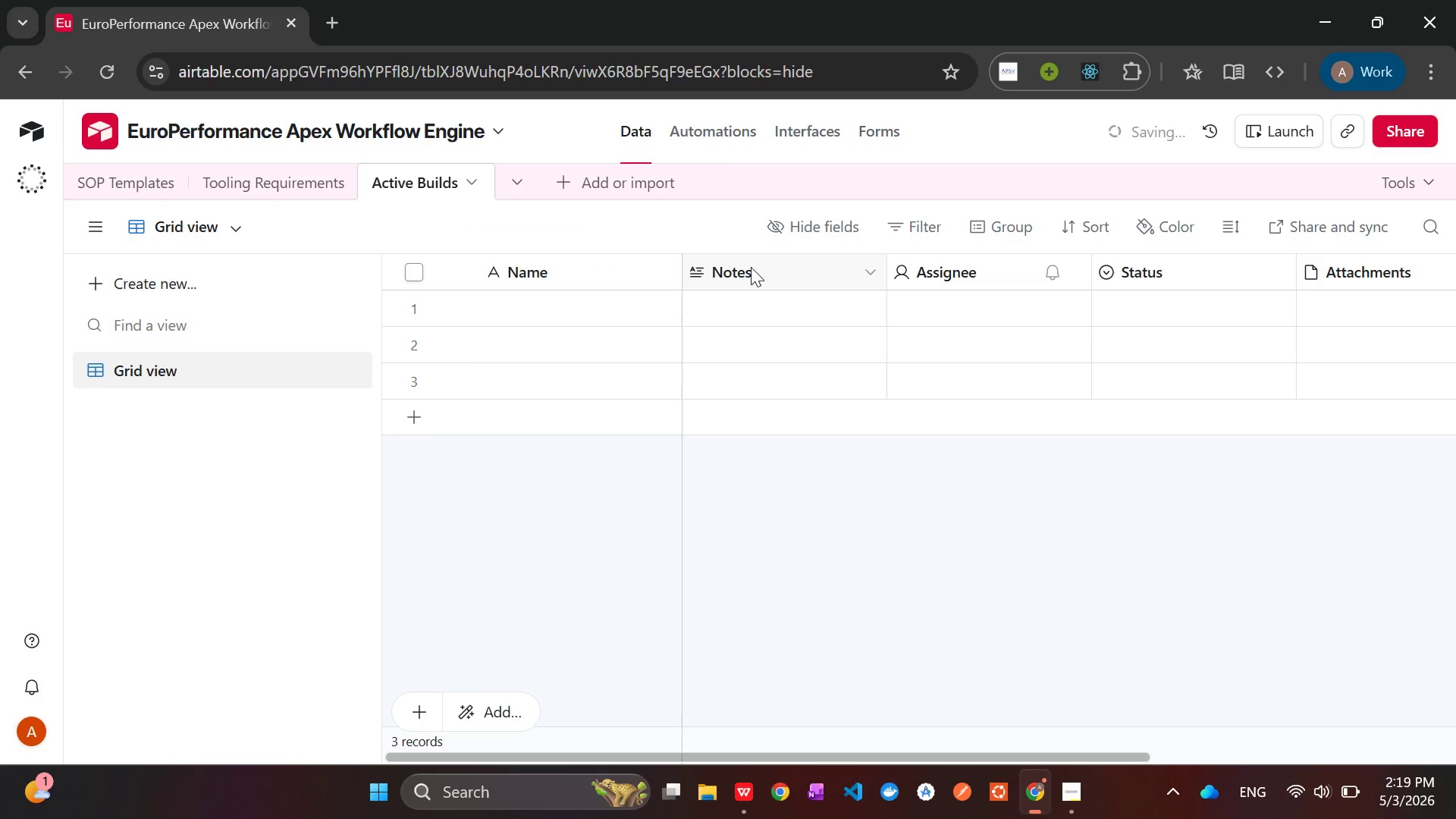 
hold_key(key=ControlLeft, duration=1.53)
left_click([752, 266])
 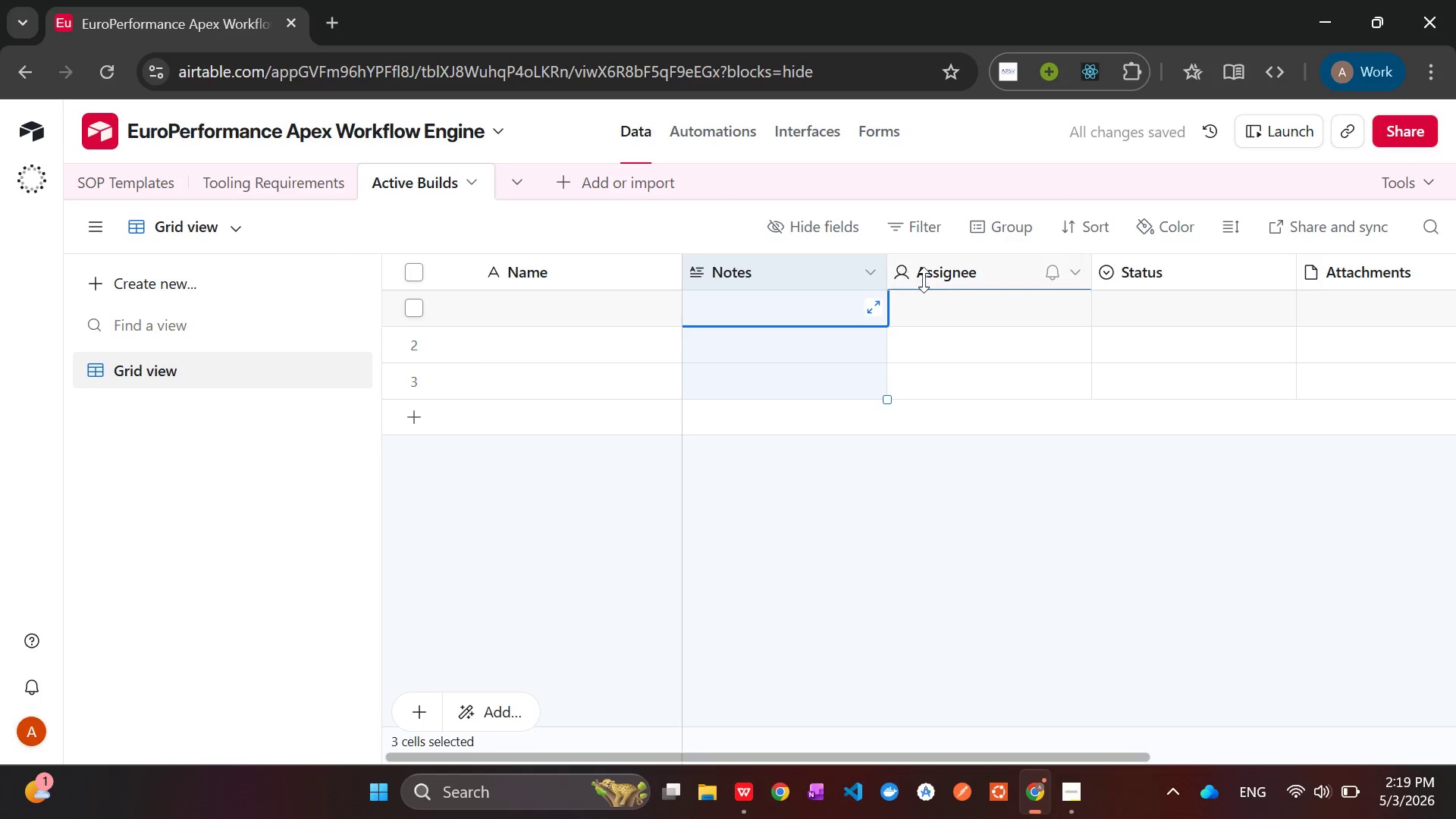 
hold_key(key=ControlLeft, duration=1.5)
left_click([950, 278])
 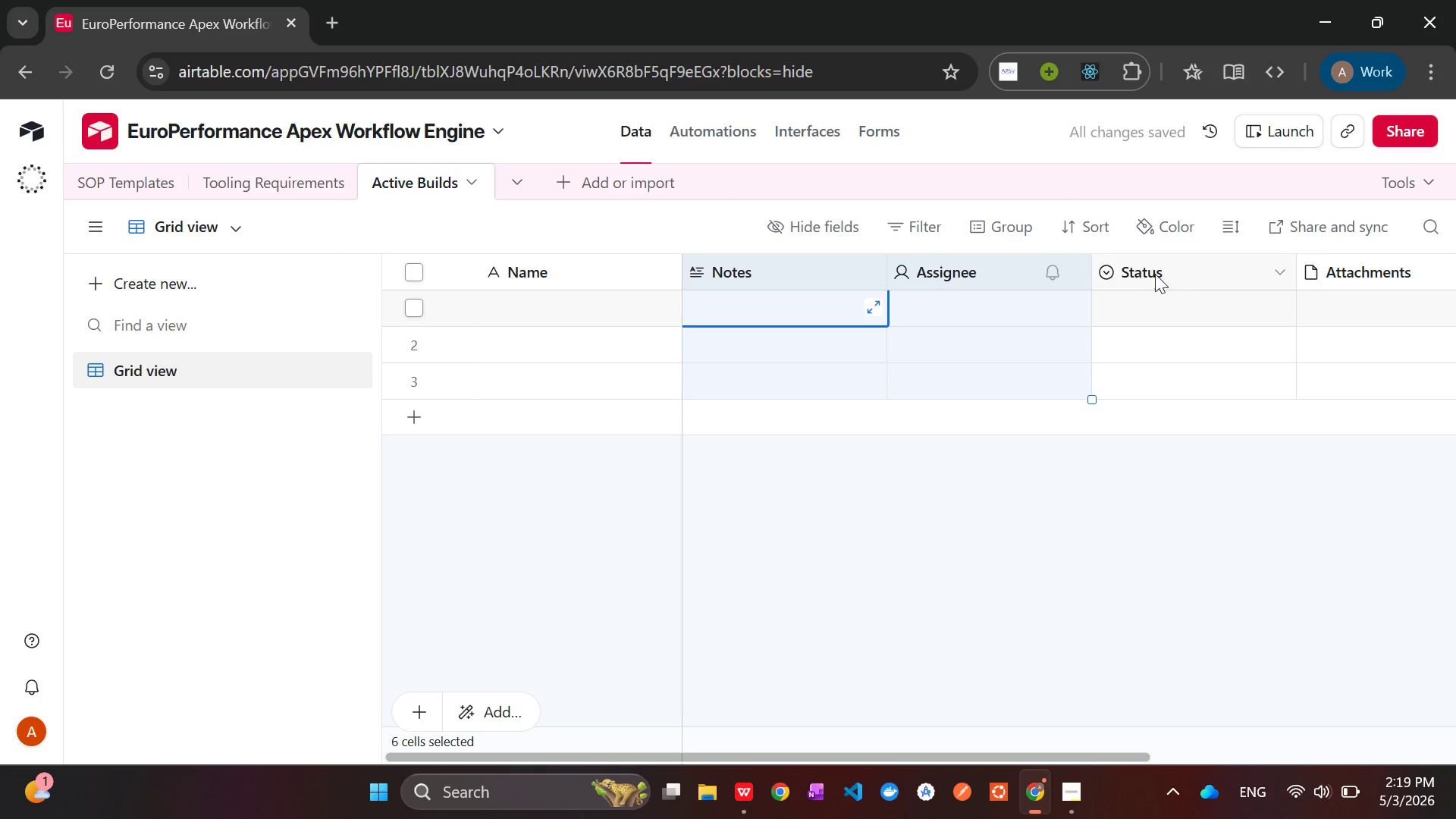 
hold_key(key=ControlLeft, duration=1.5)
left_click([1159, 274])
 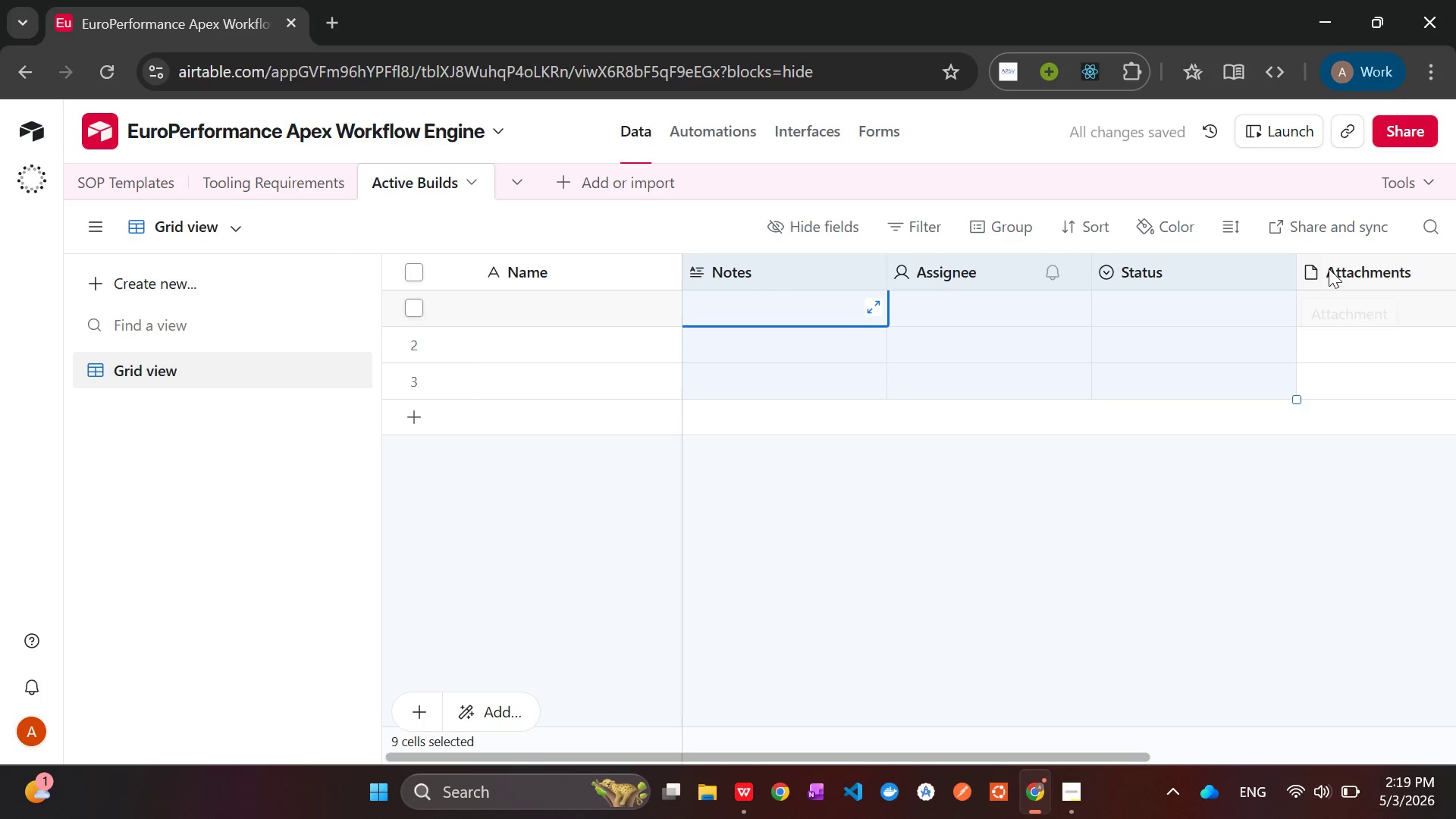 
hold_key(key=ControlLeft, duration=1.5)
left_click([1338, 268])
 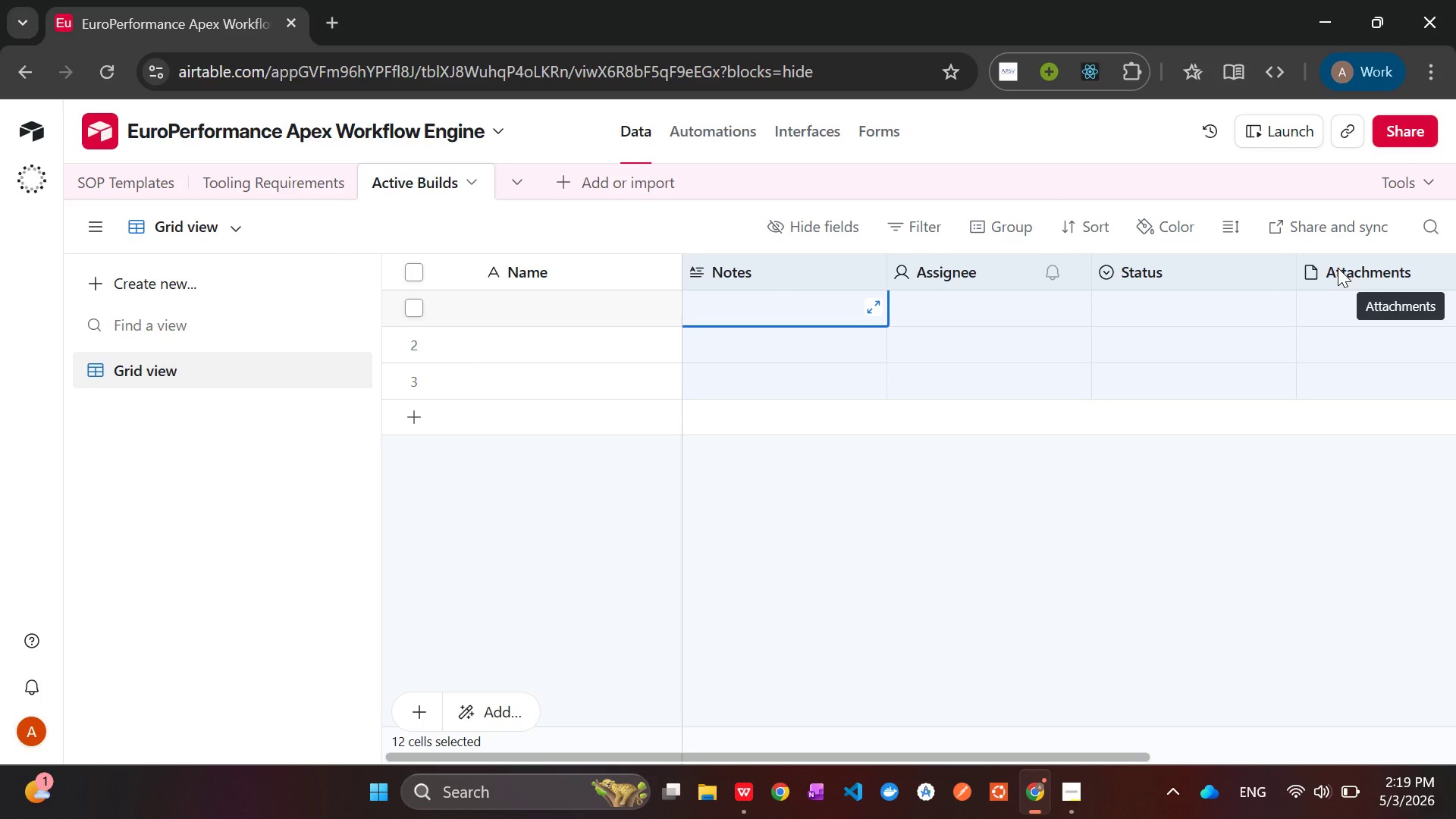 
key(Control+D)
 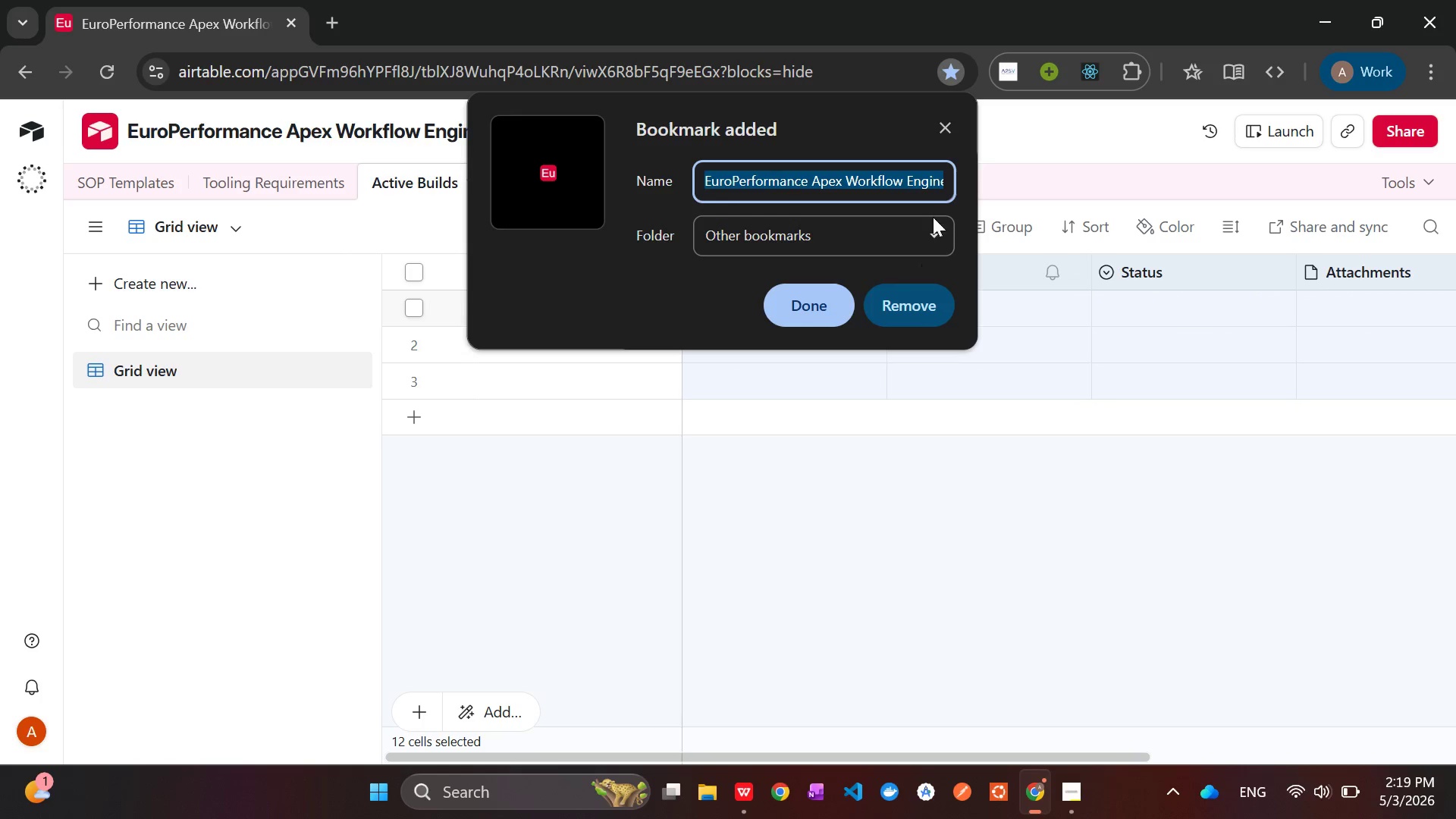 
left_click([944, 127])
 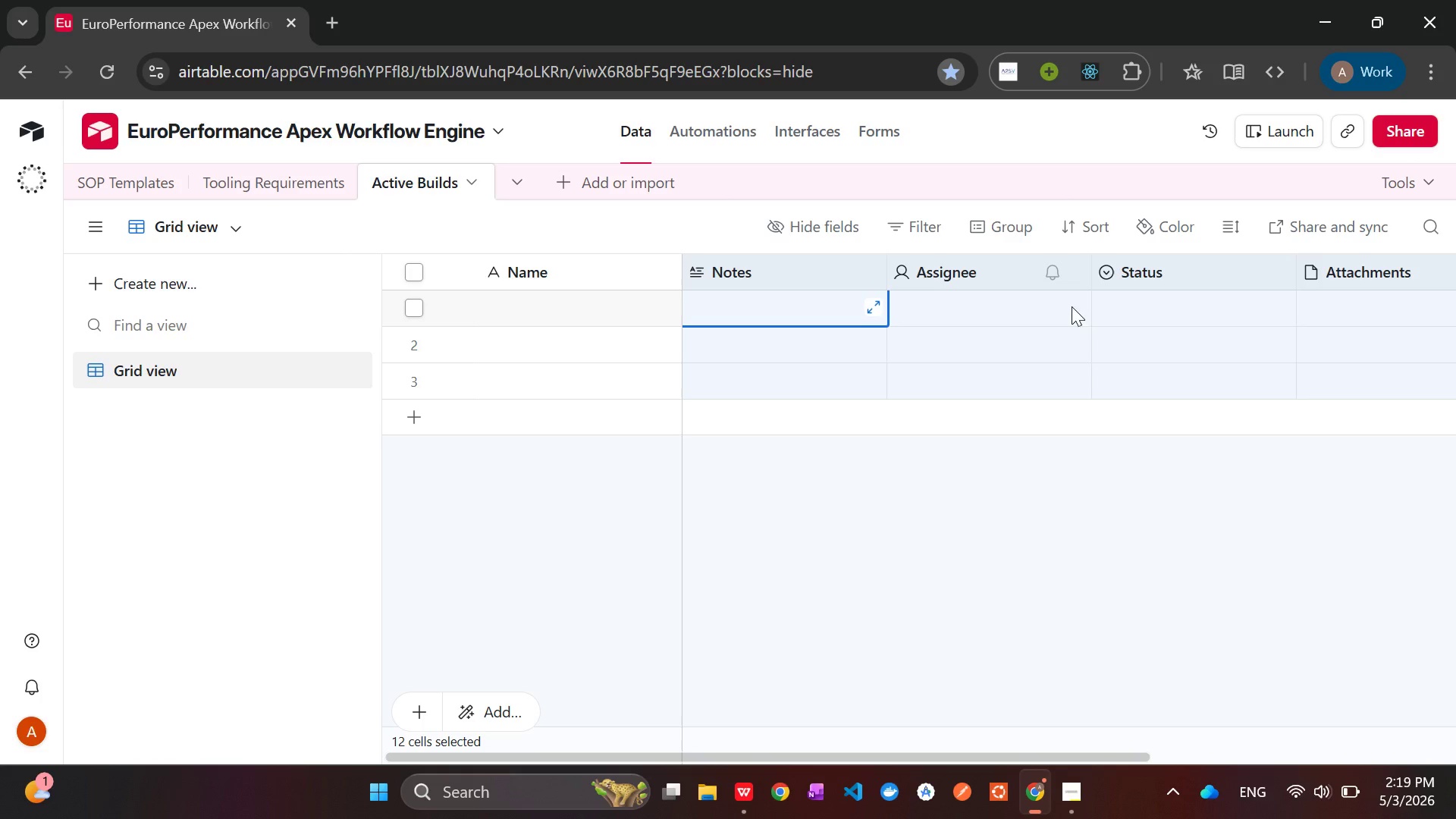 
mouse_move([1228, 327])
 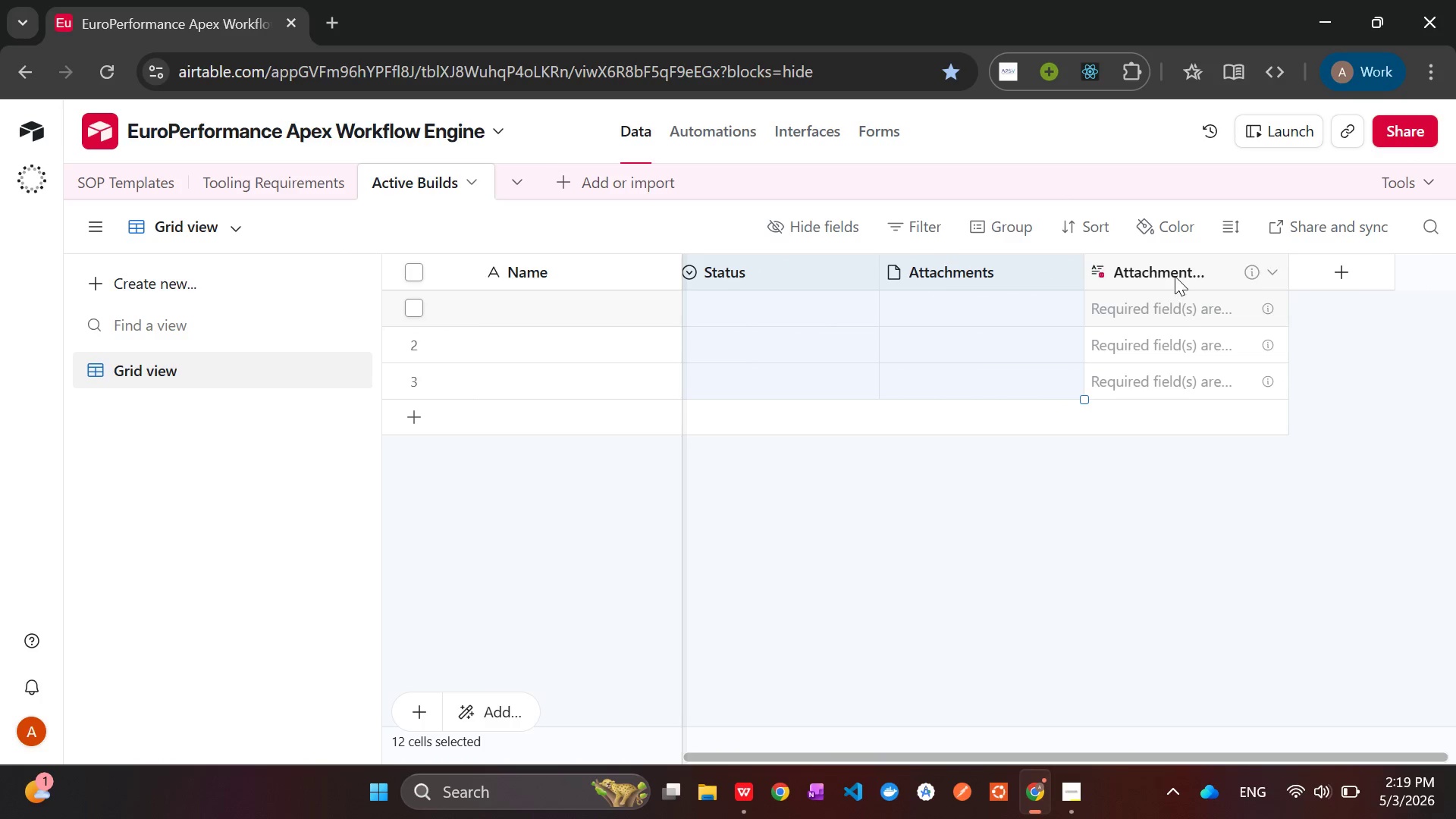 
hold_key(key=ControlLeft, duration=1.34)
left_click([1172, 272])
 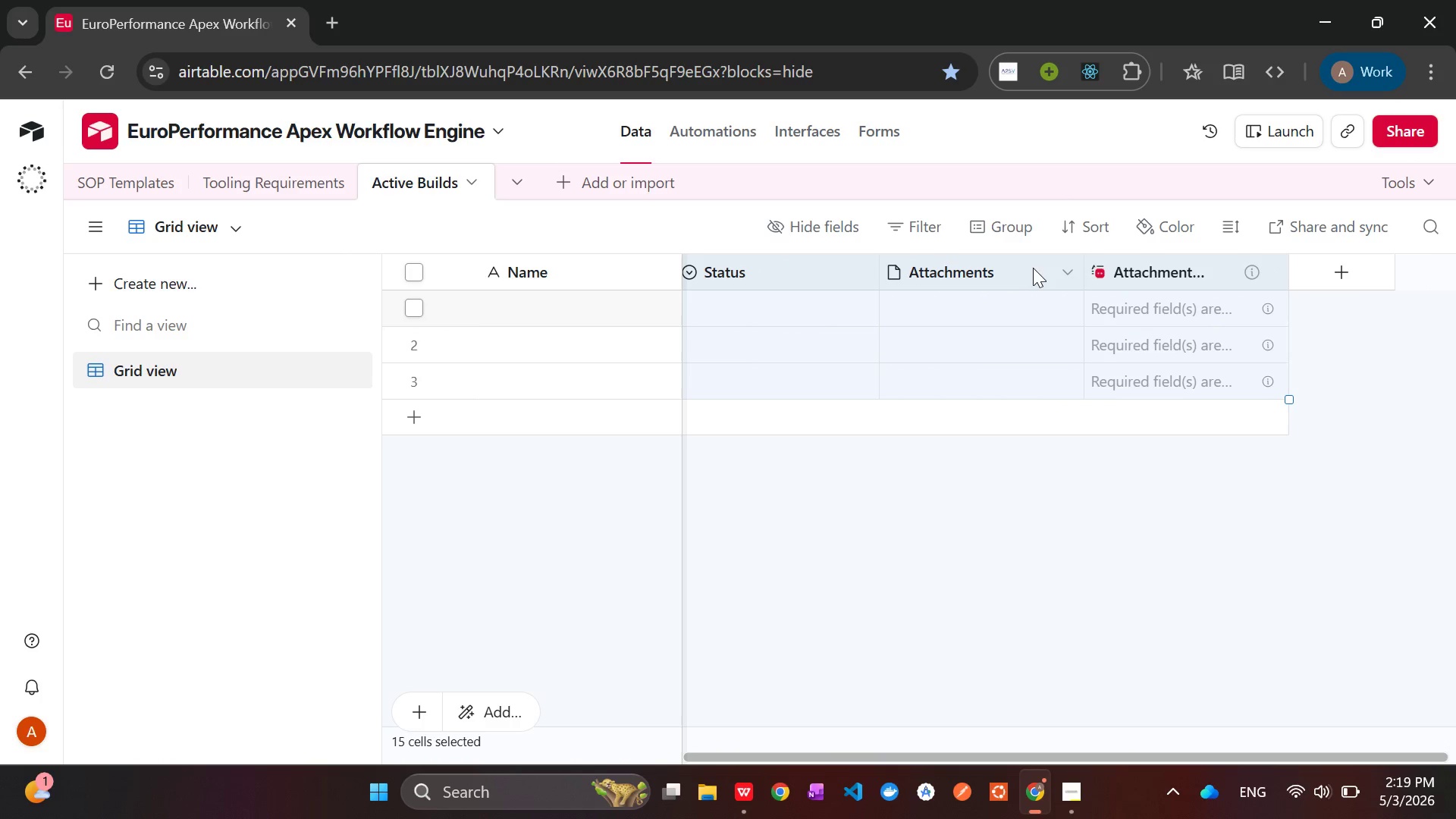 
right_click([1030, 268])
 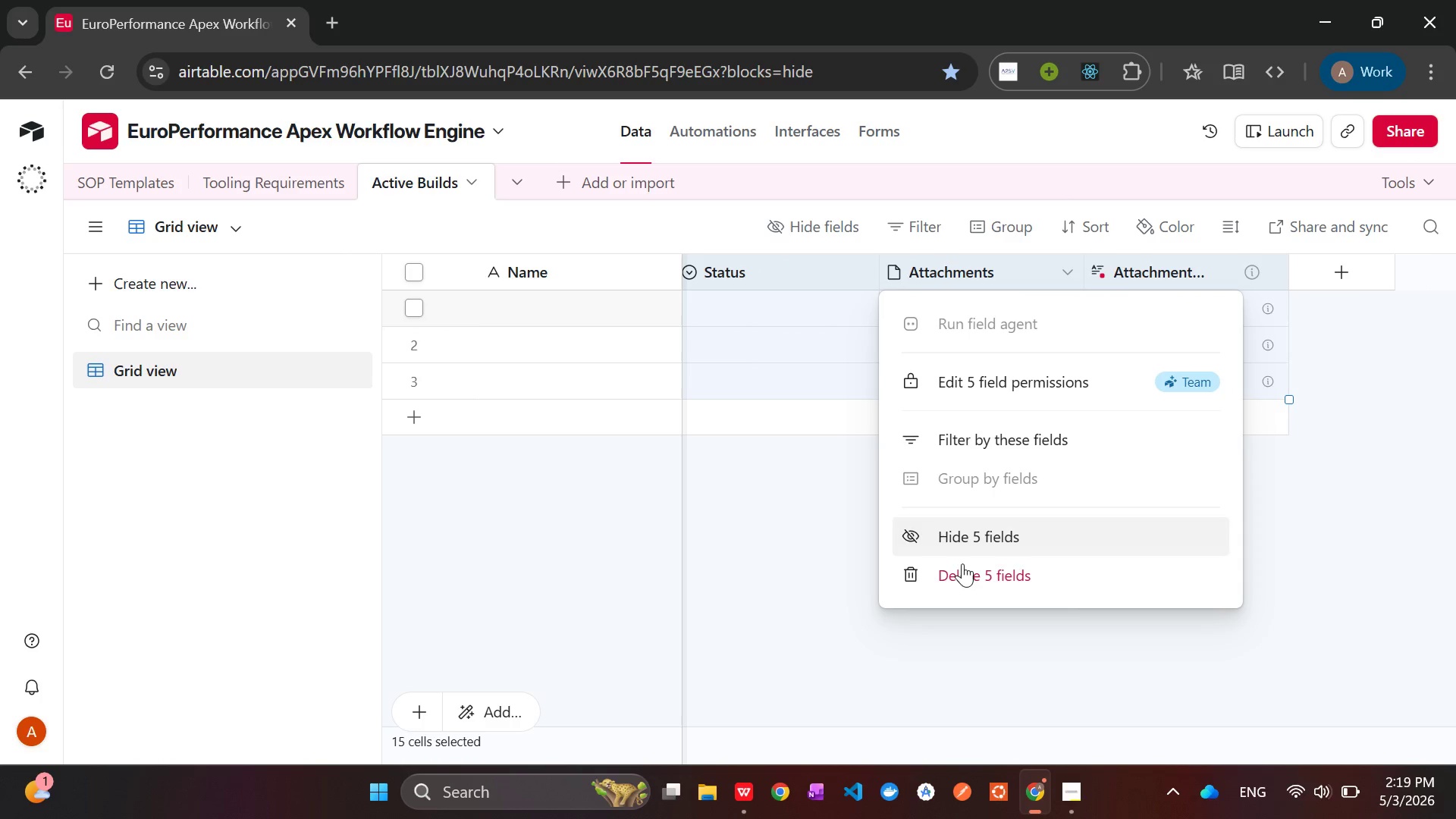 
left_click([962, 573])
 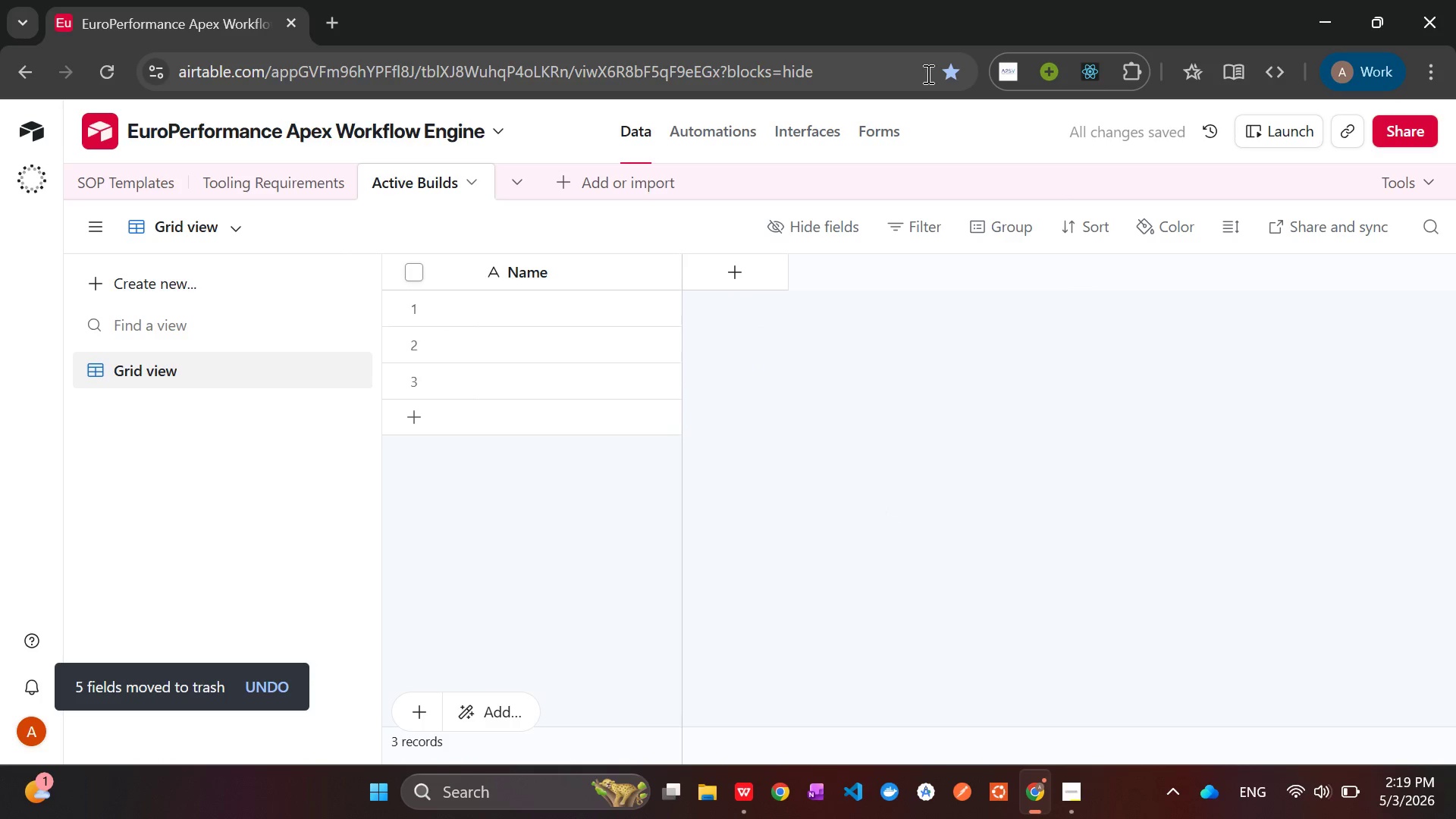 
left_click([949, 72])
 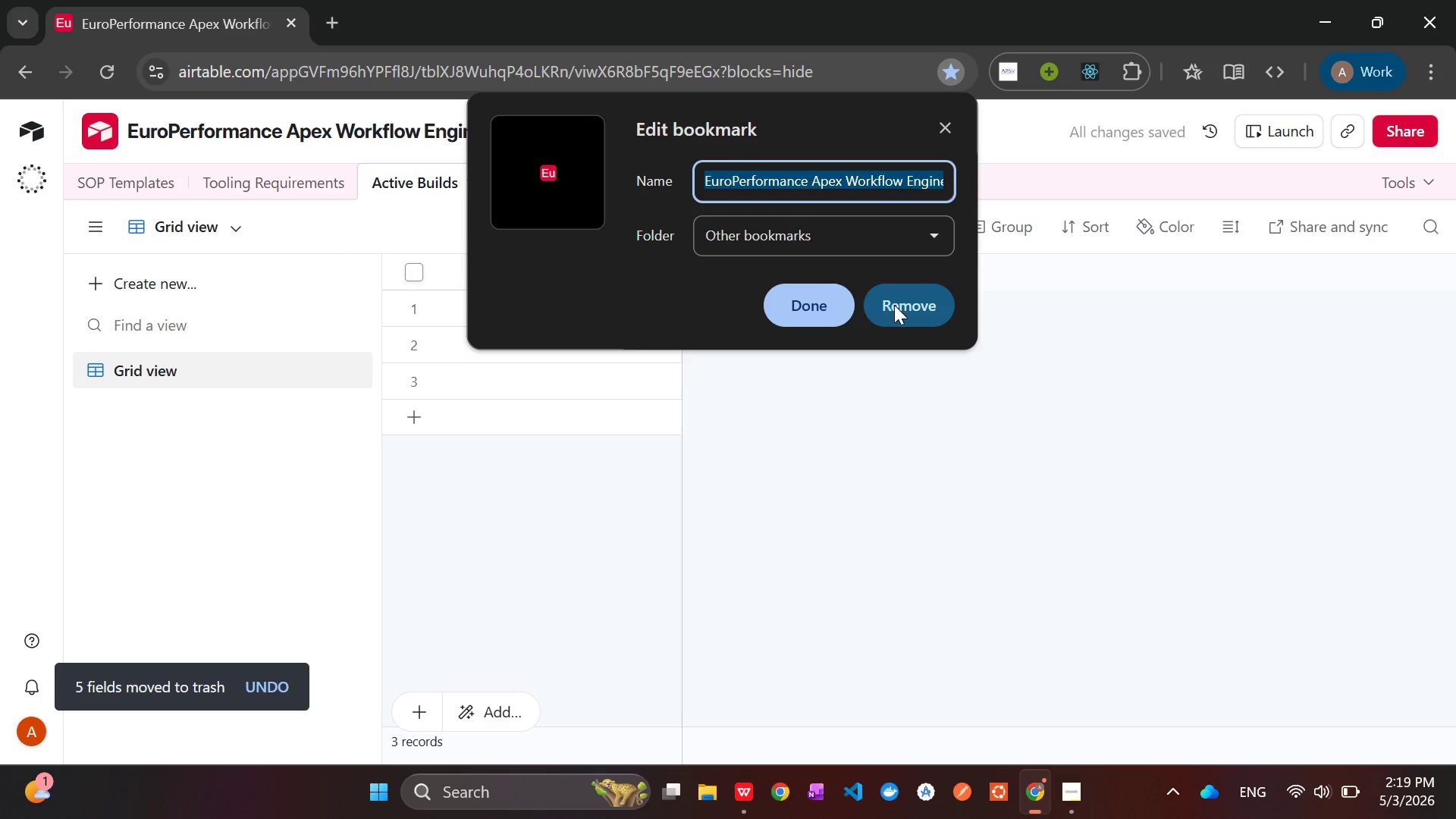 
left_click([907, 307])
 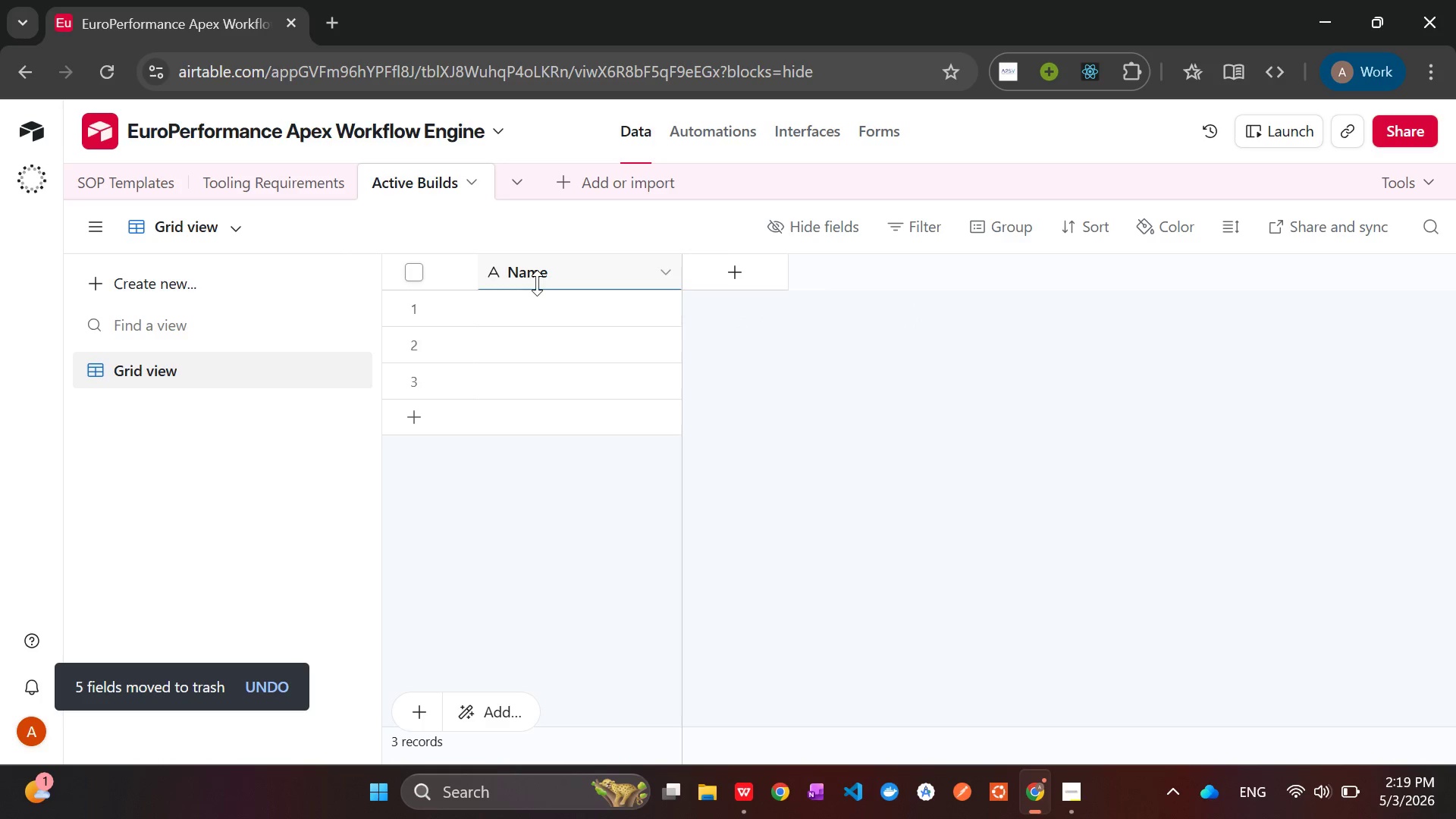 
right_click([536, 277])
 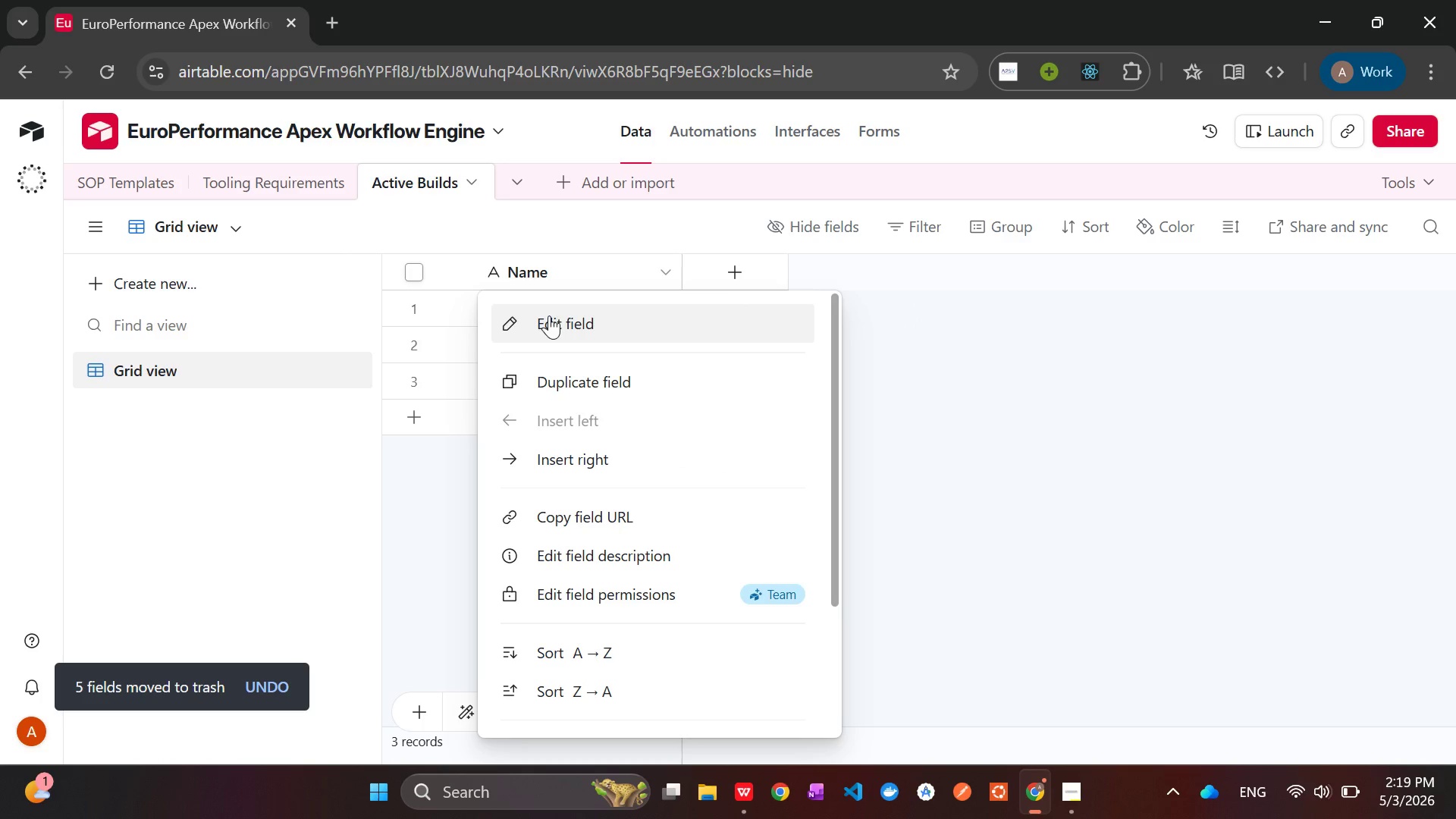 
left_click([551, 315])
 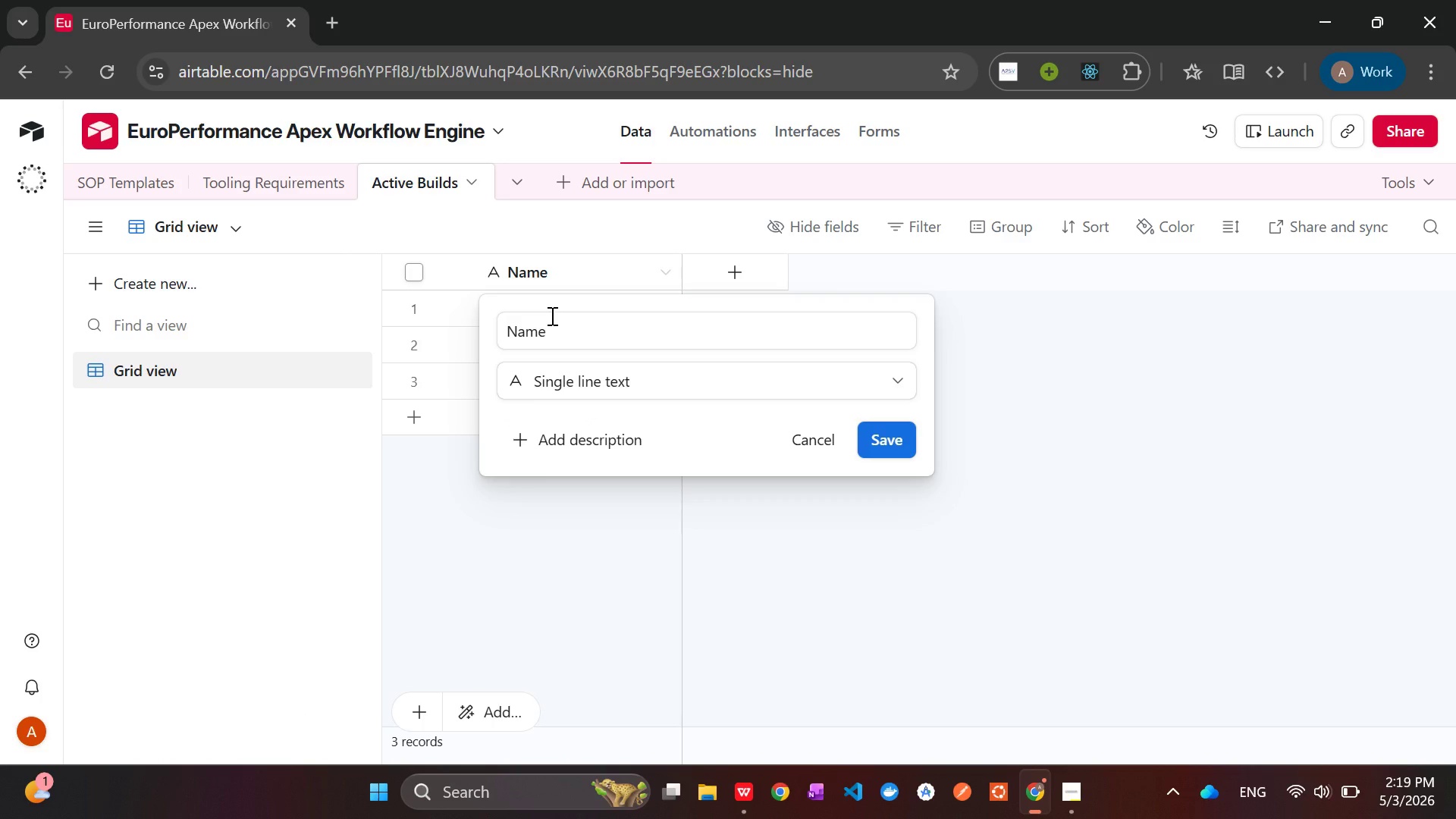 
wait(5.56)
 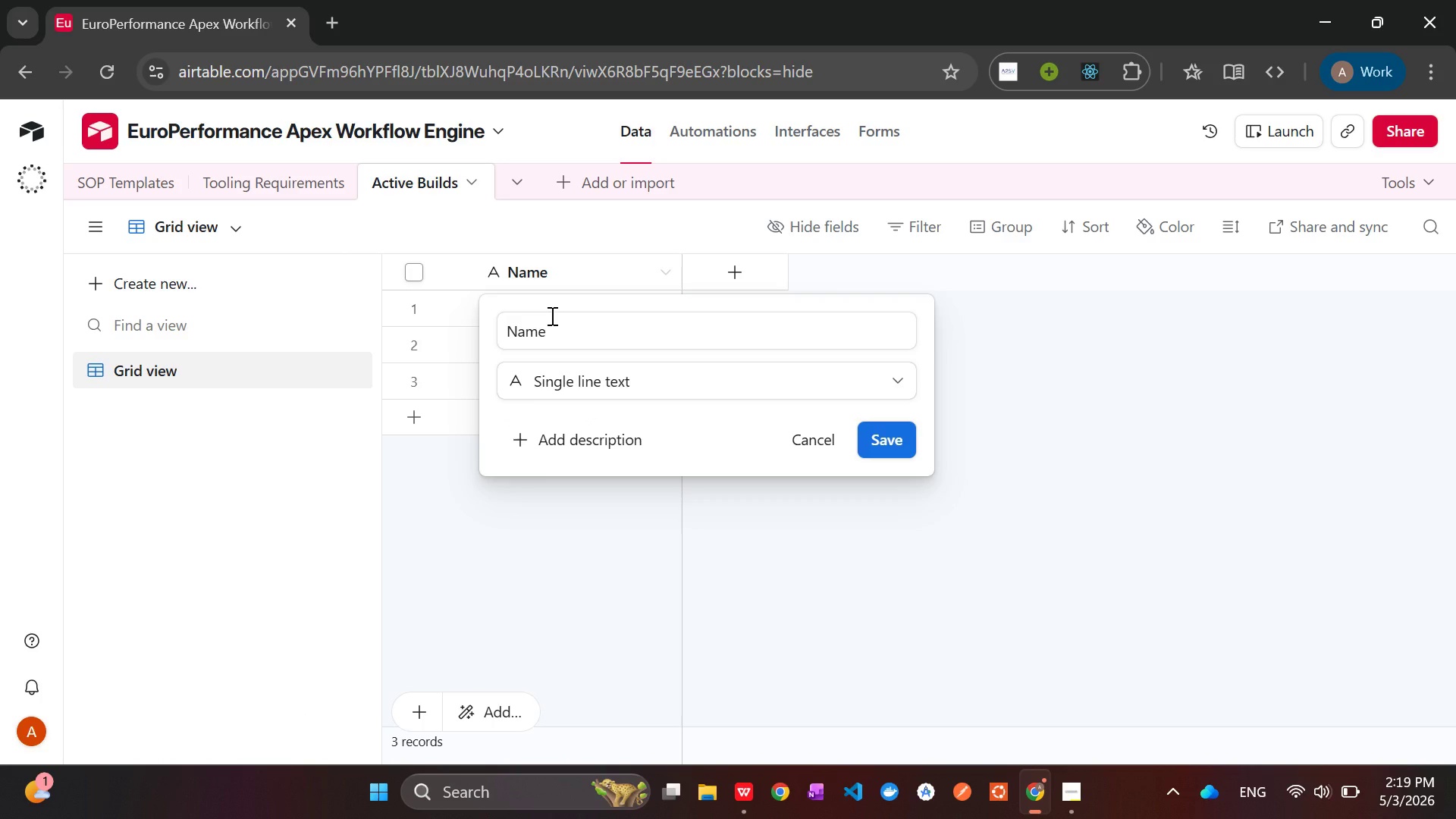 
type(Au)
 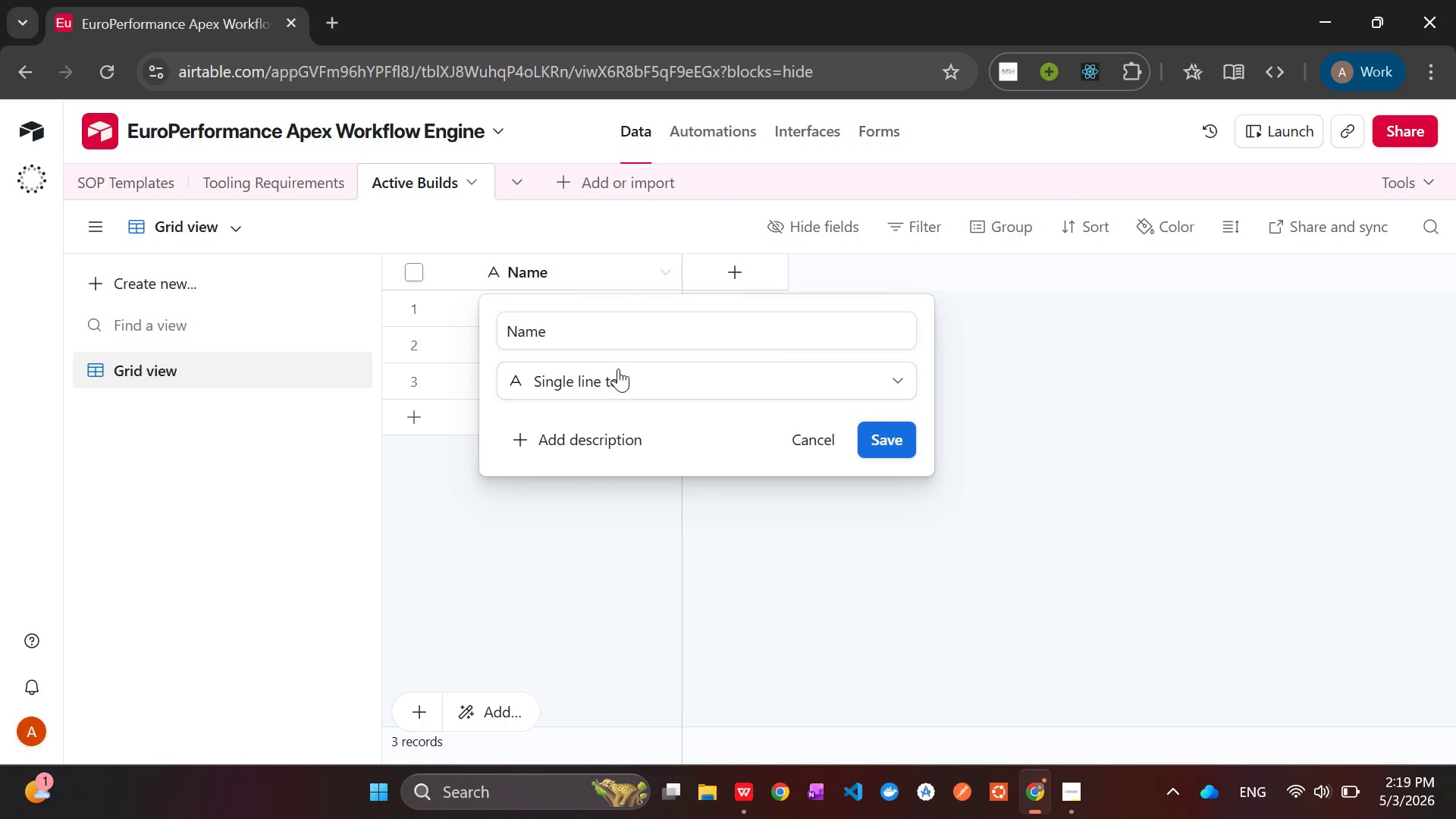 
left_click([620, 386])
 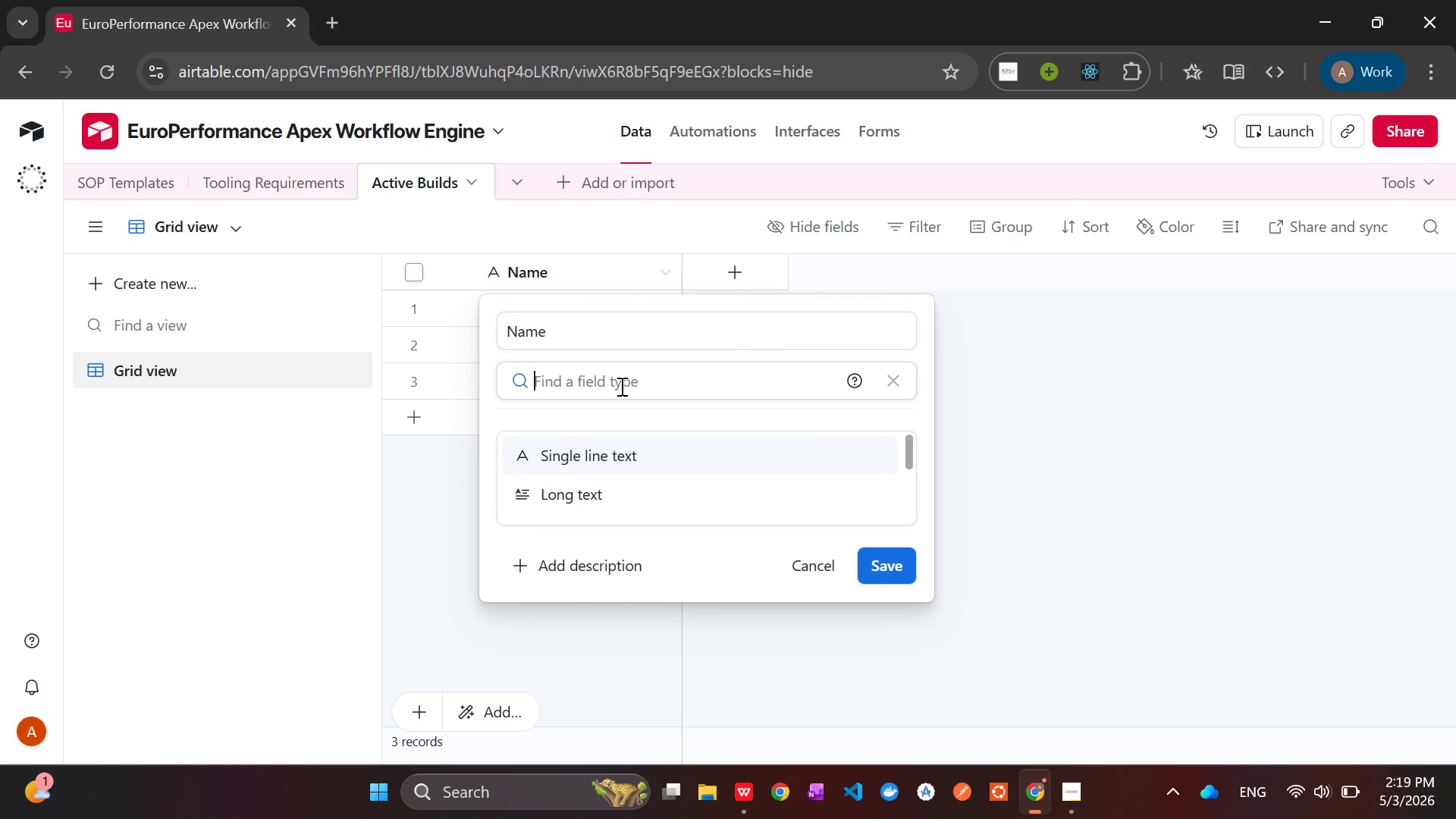 
key(A)
 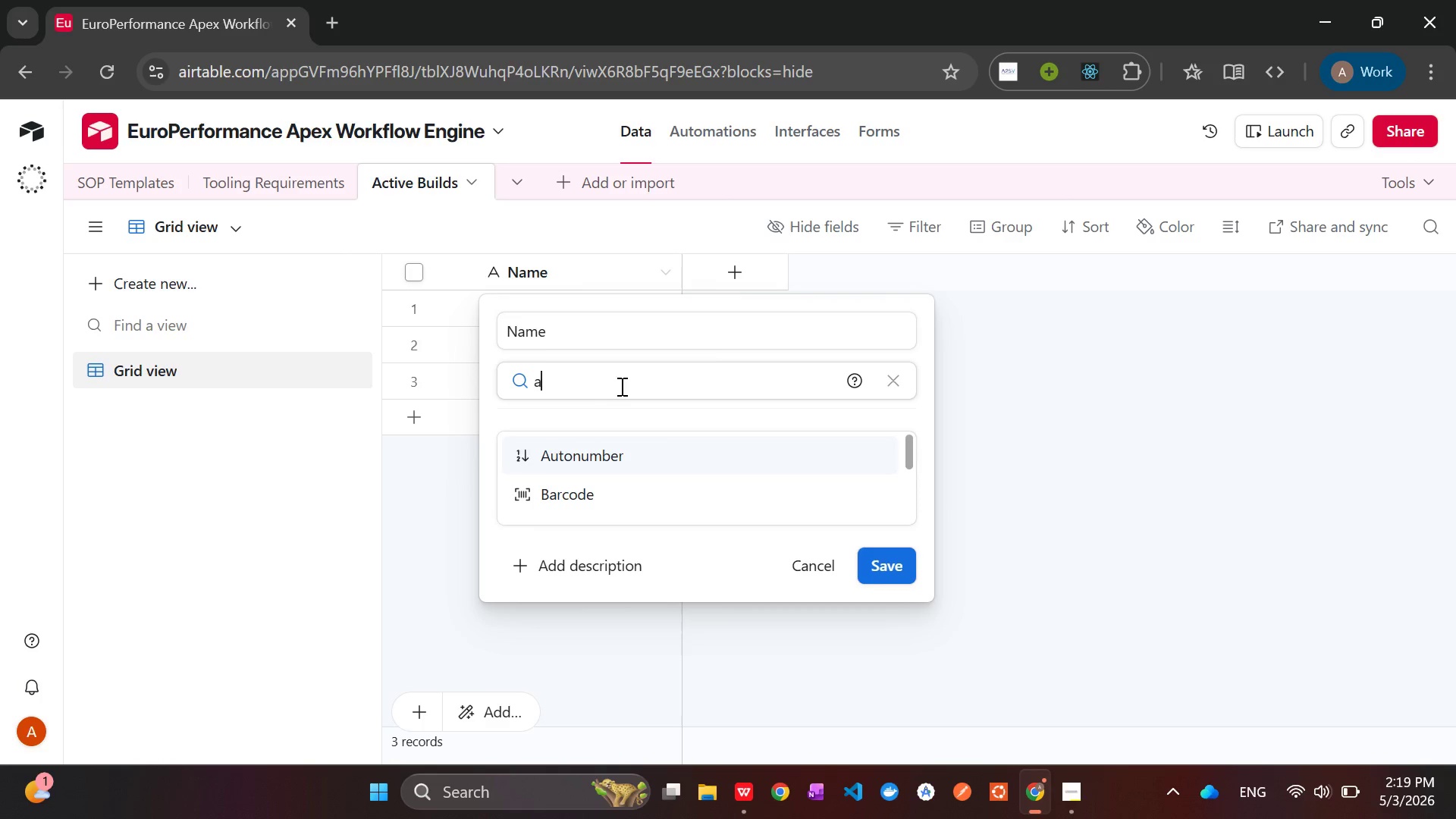 
key(Shift+ShiftLeft)
 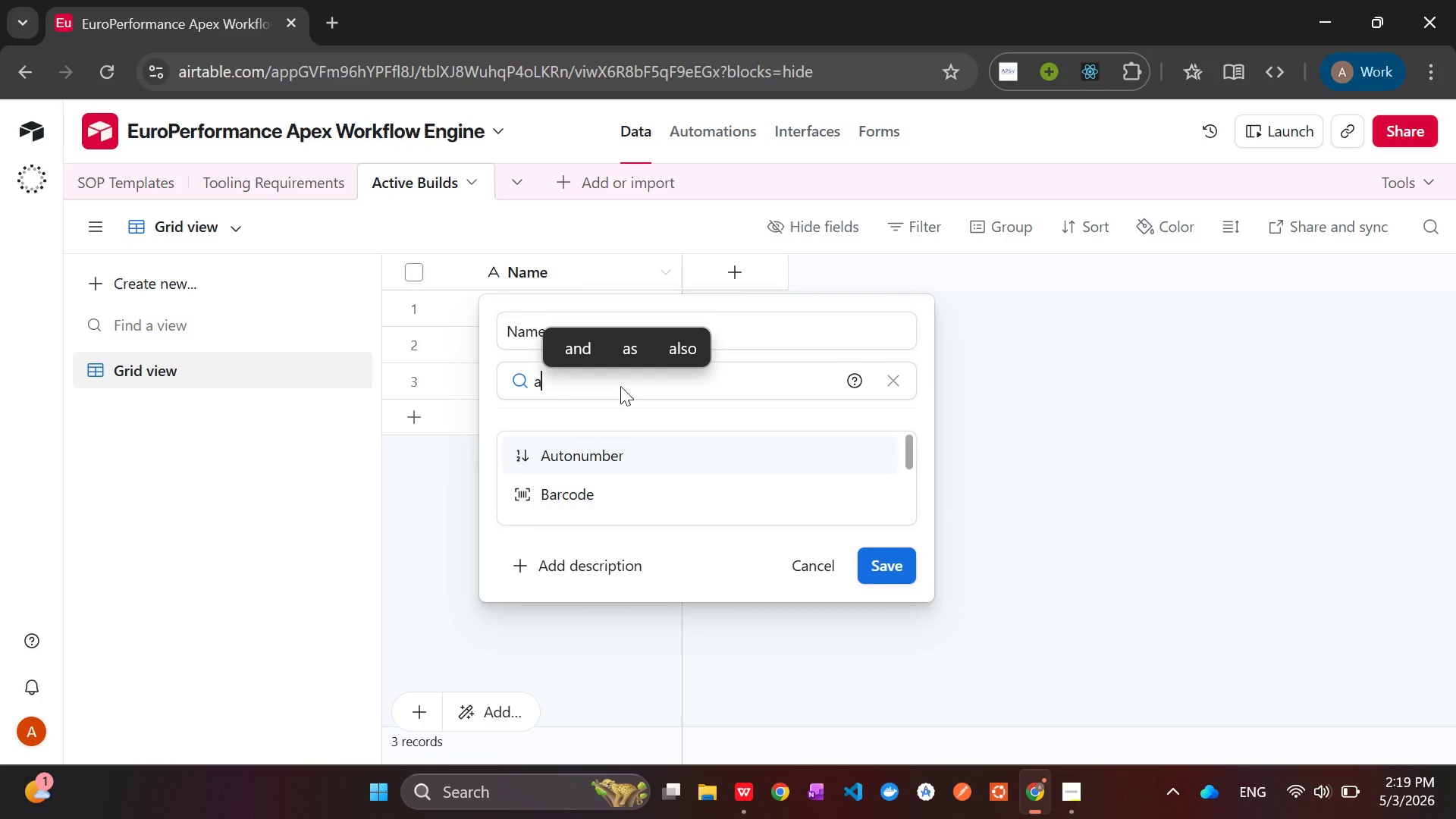 
key(Enter)
 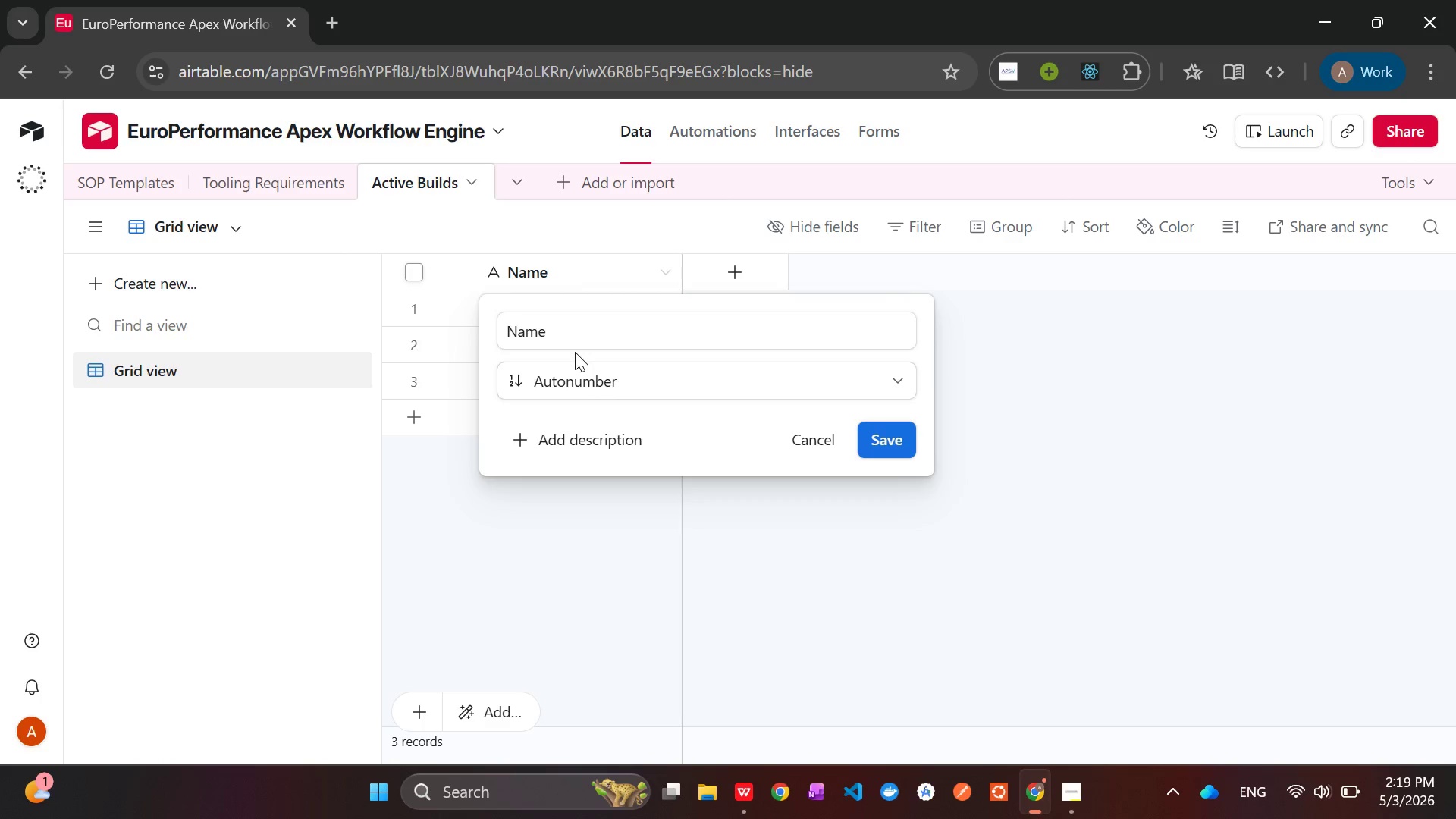 
left_click_drag(start_coordinate=[566, 332], to_coordinate=[485, 325])
 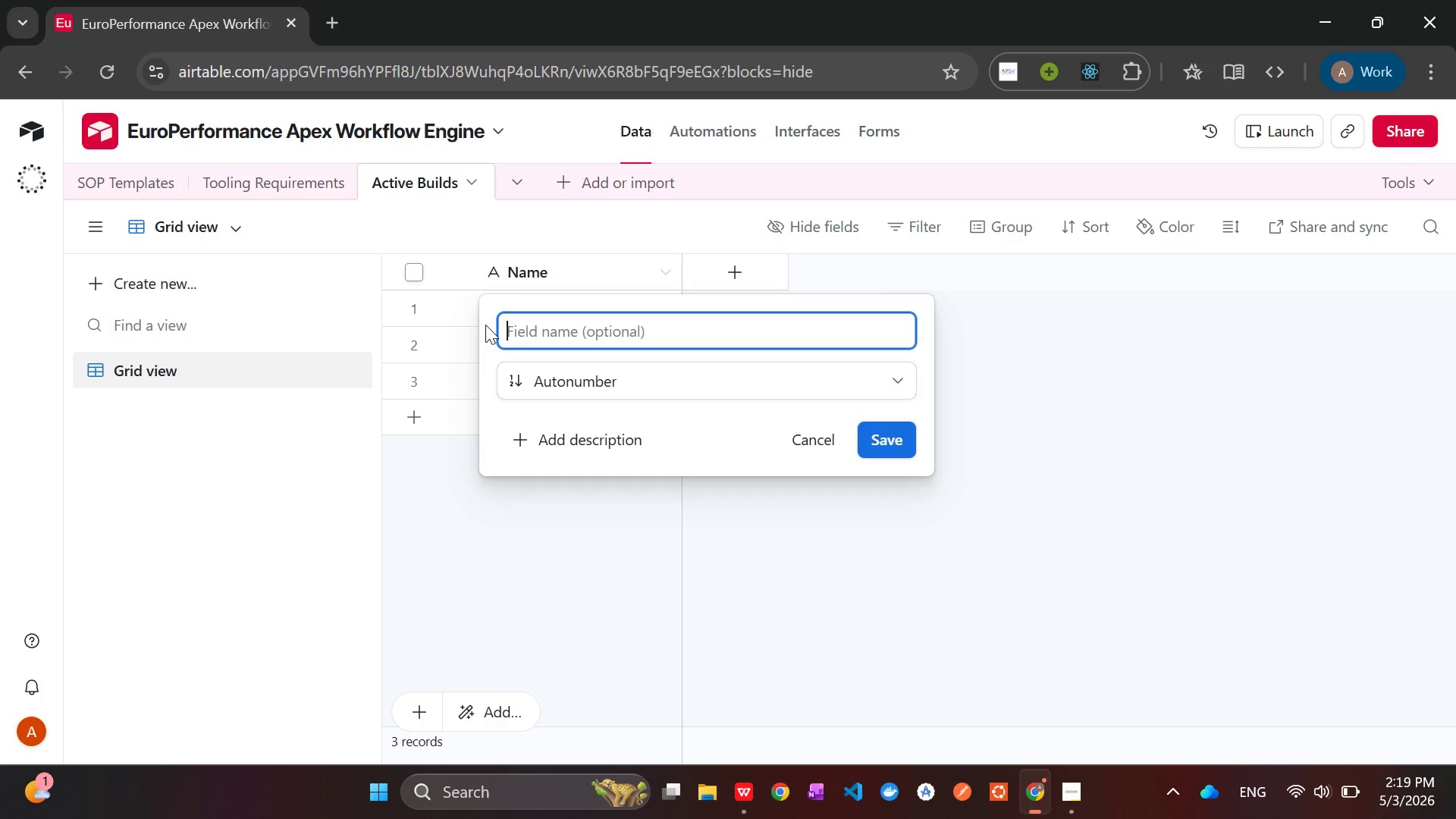 
key(Backspace)
type(Build ID)
 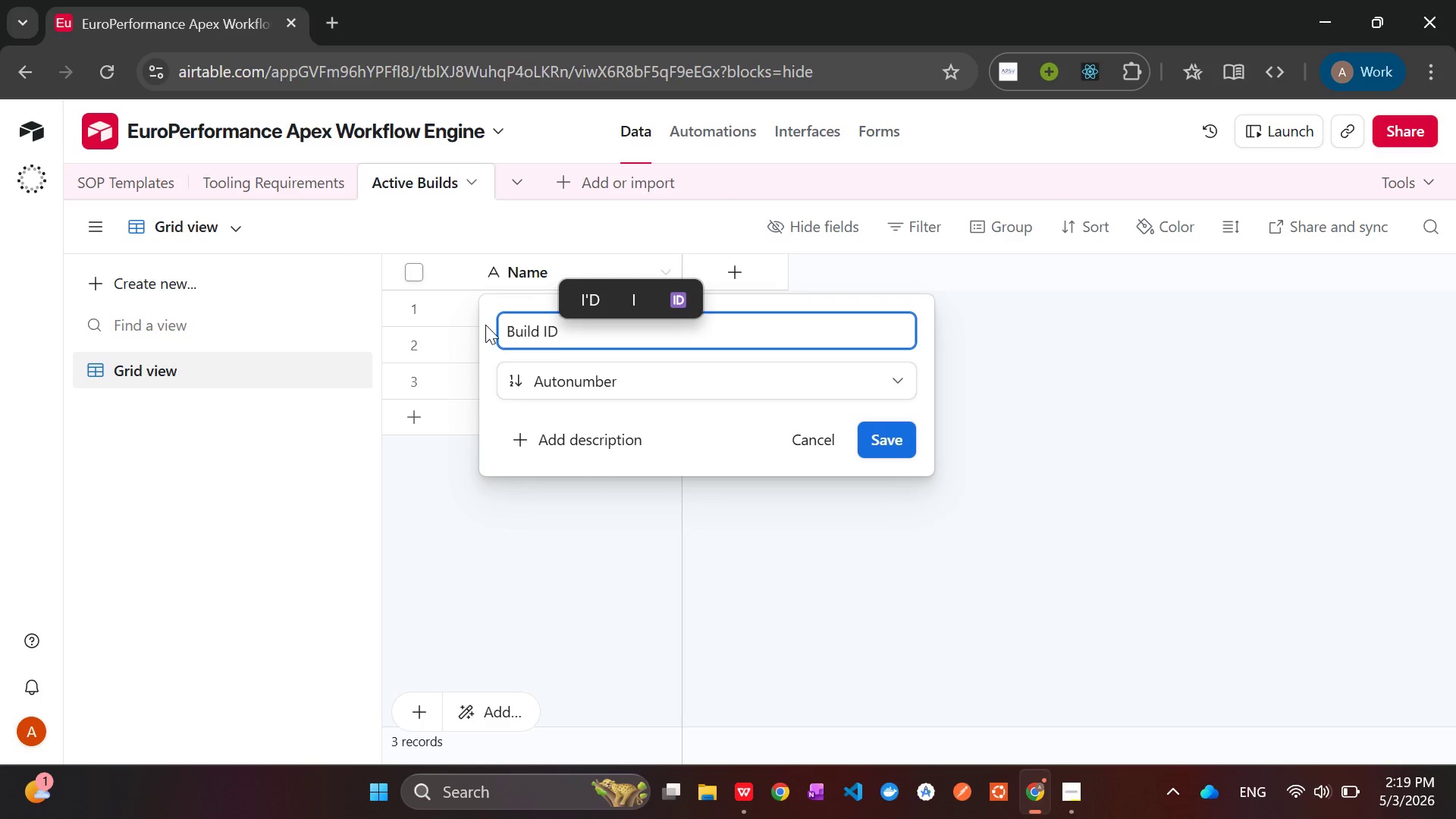 
left_click([881, 443])
 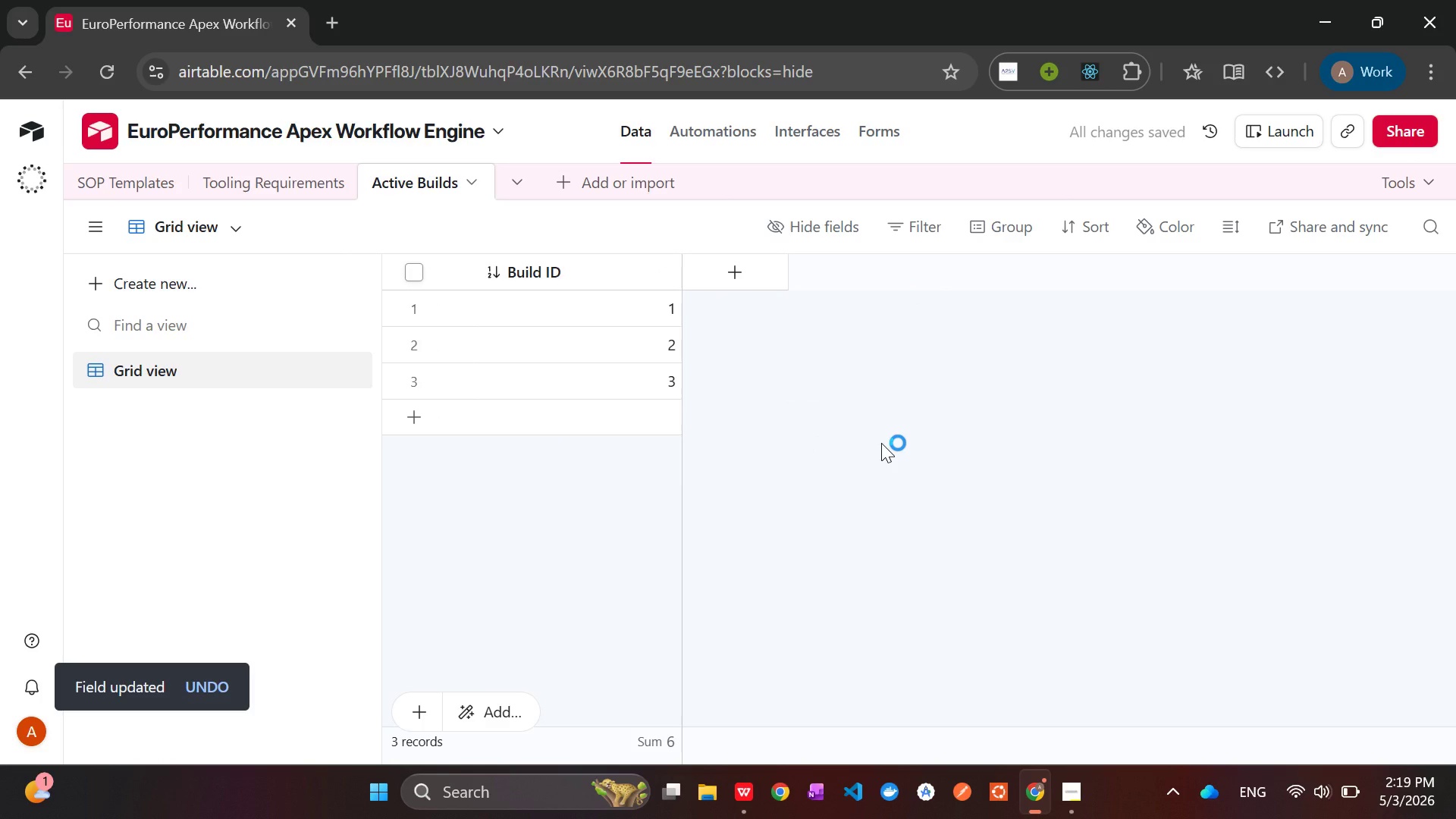 
wait(8.31)
 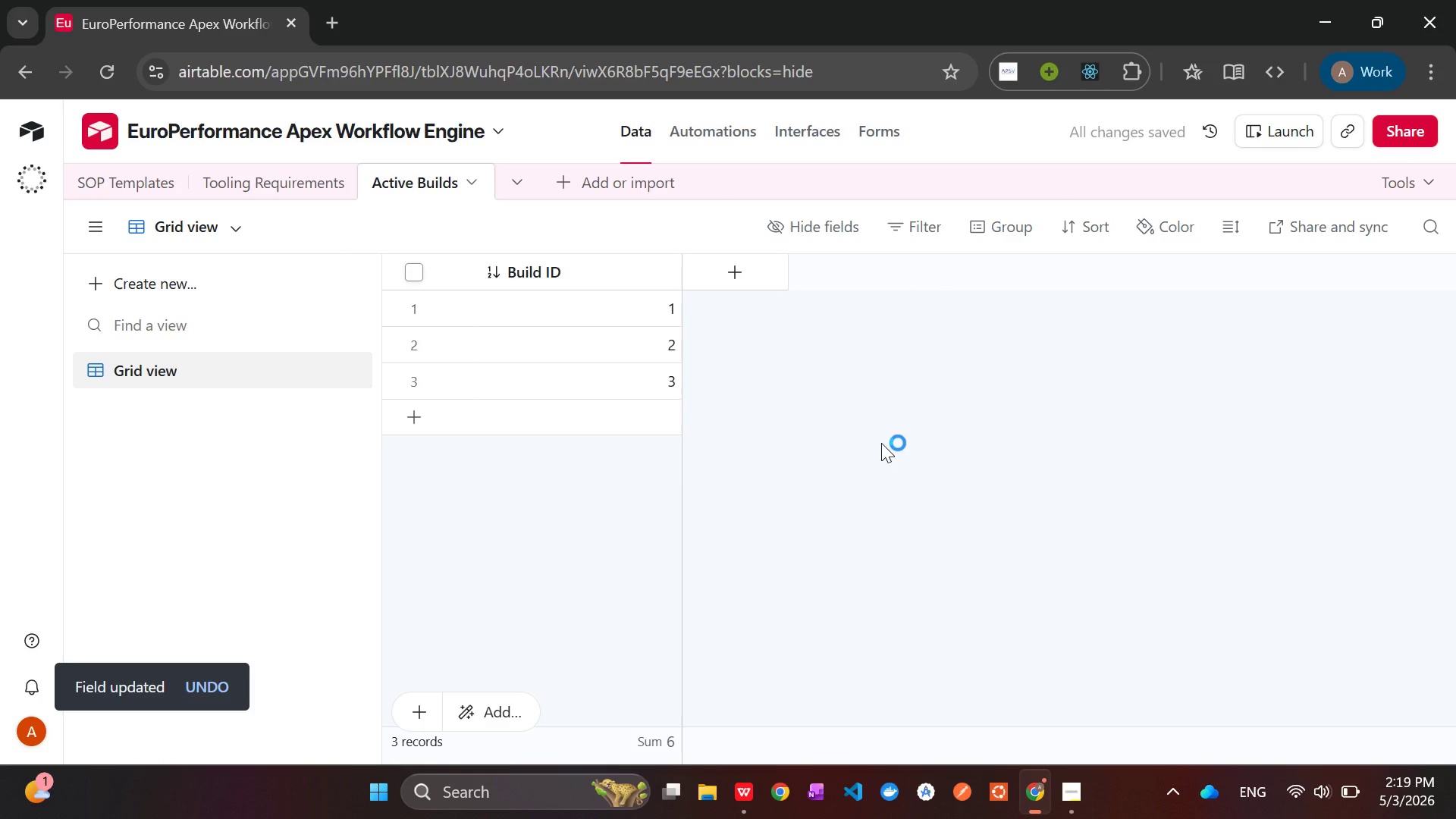 
left_click_drag(start_coordinate=[416, 187], to_coordinate=[242, 197])
 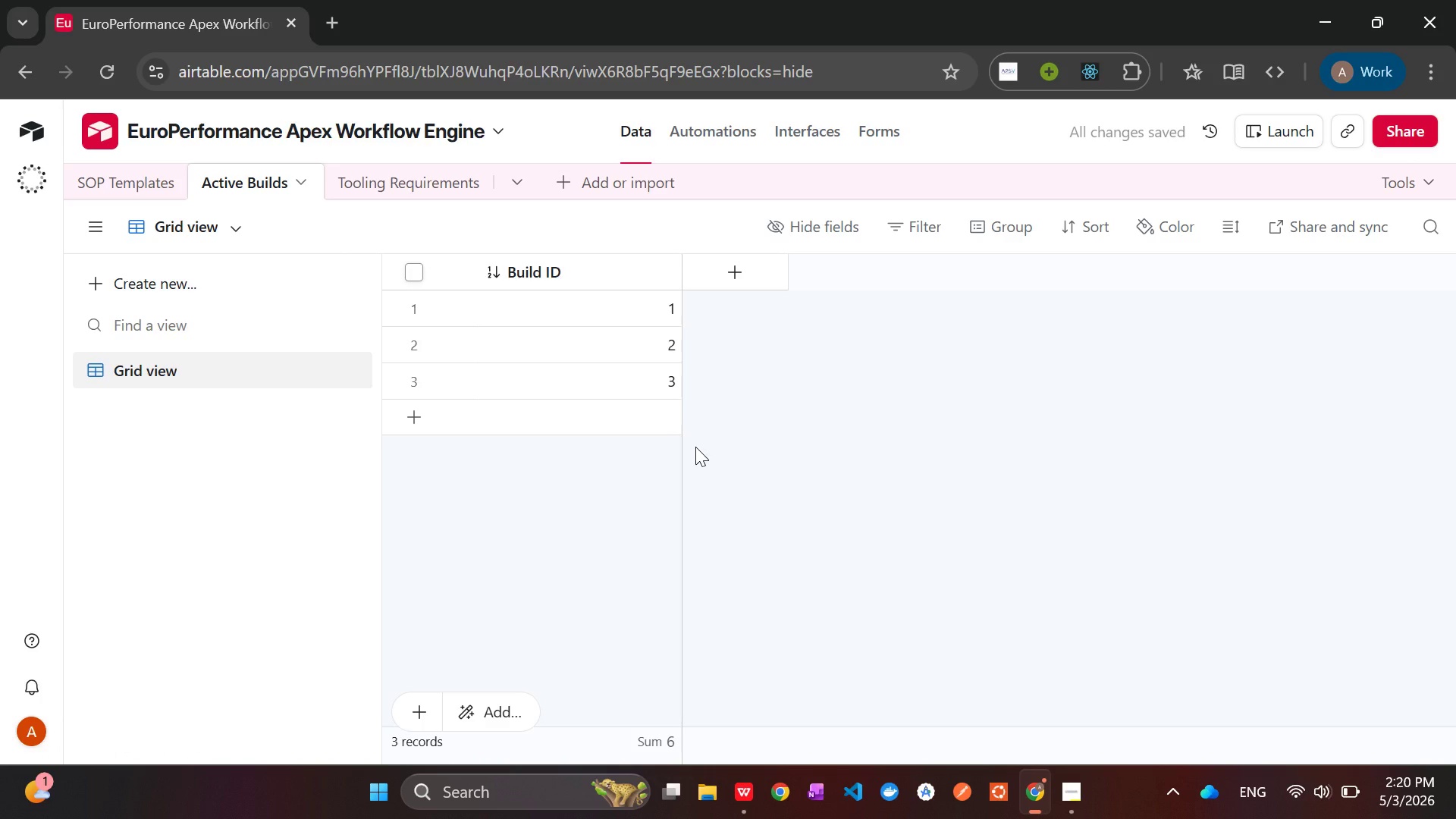 
wait(7.28)
 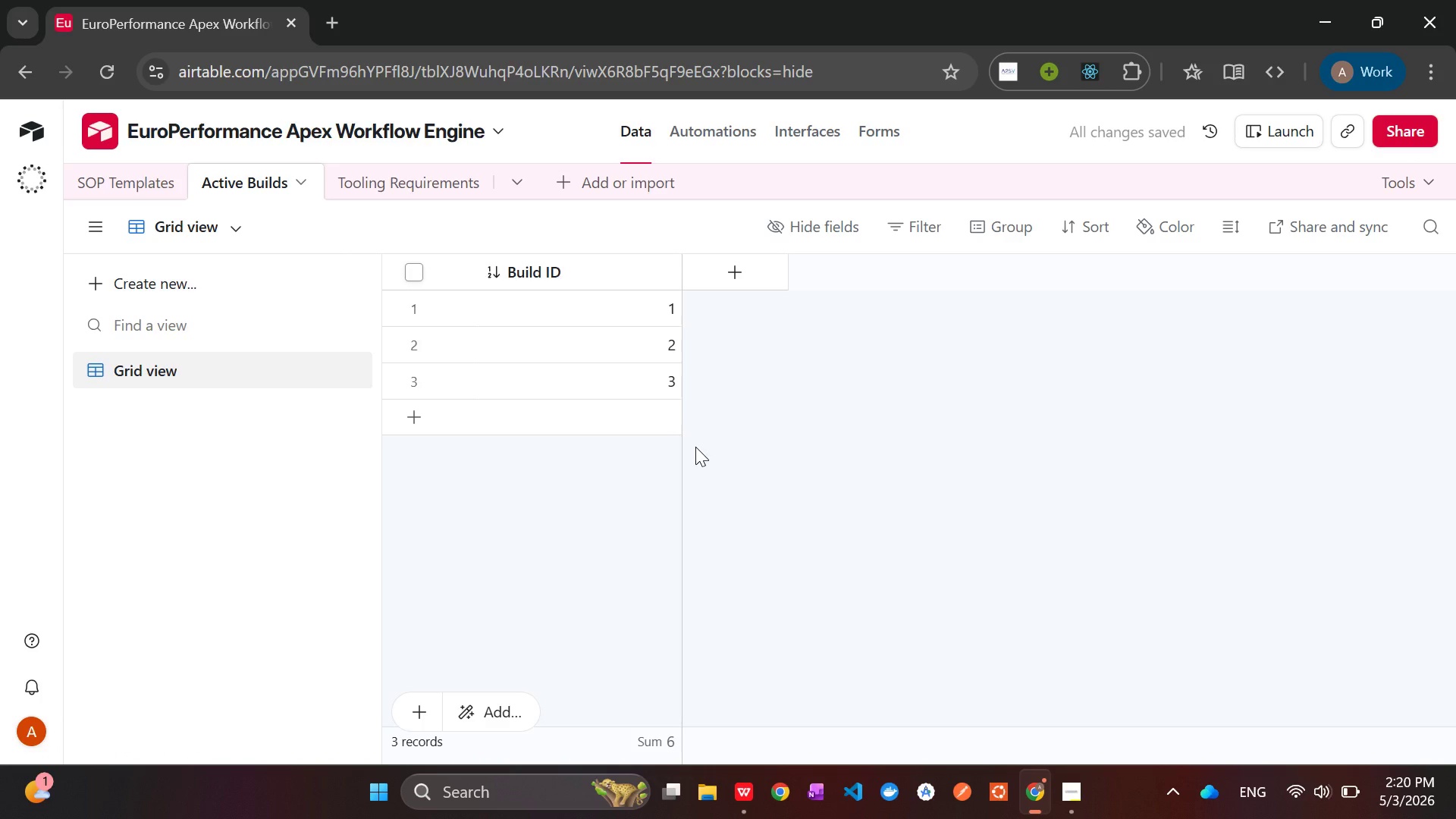 
left_click([743, 281])
 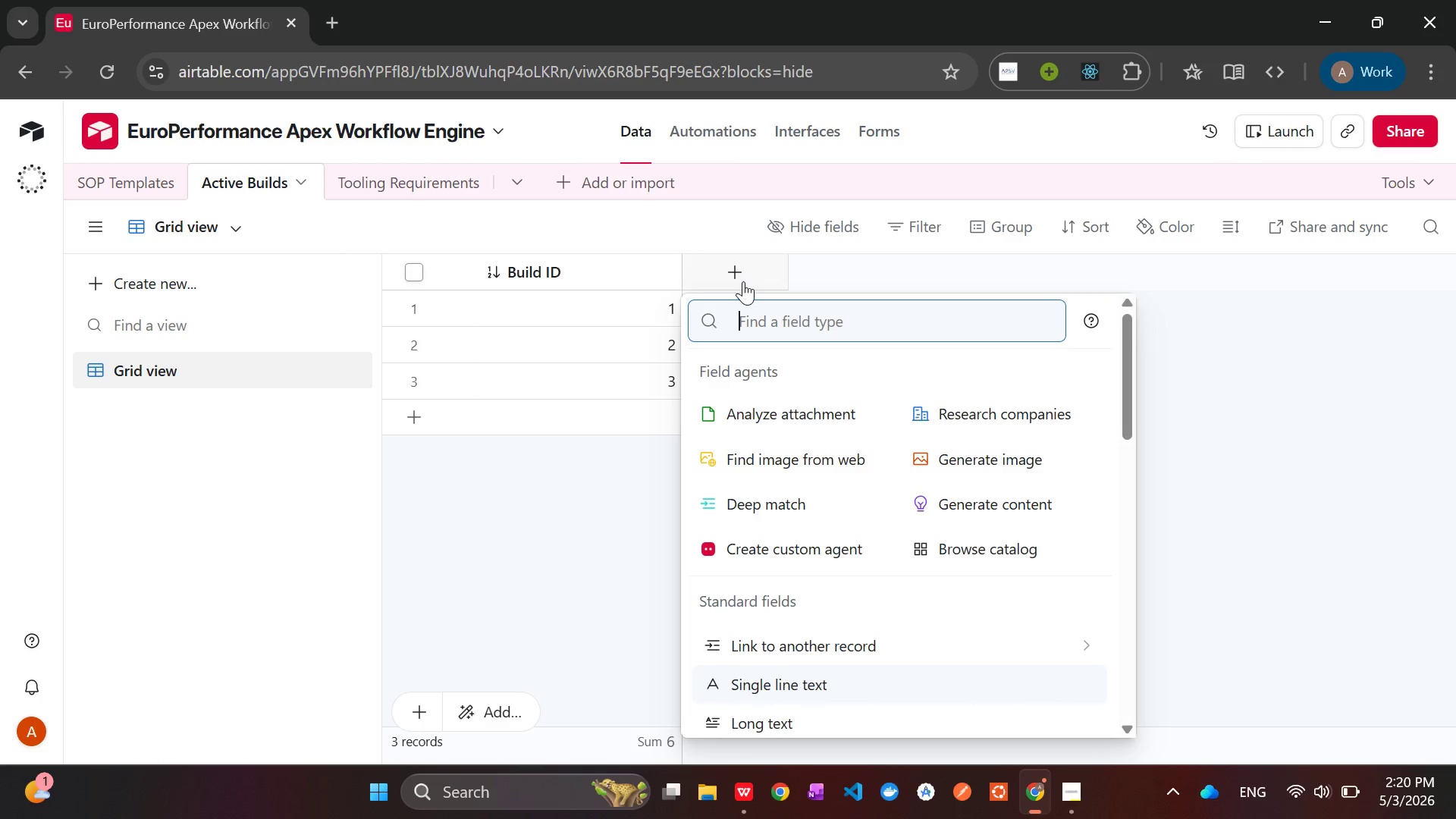 
type(sing)
 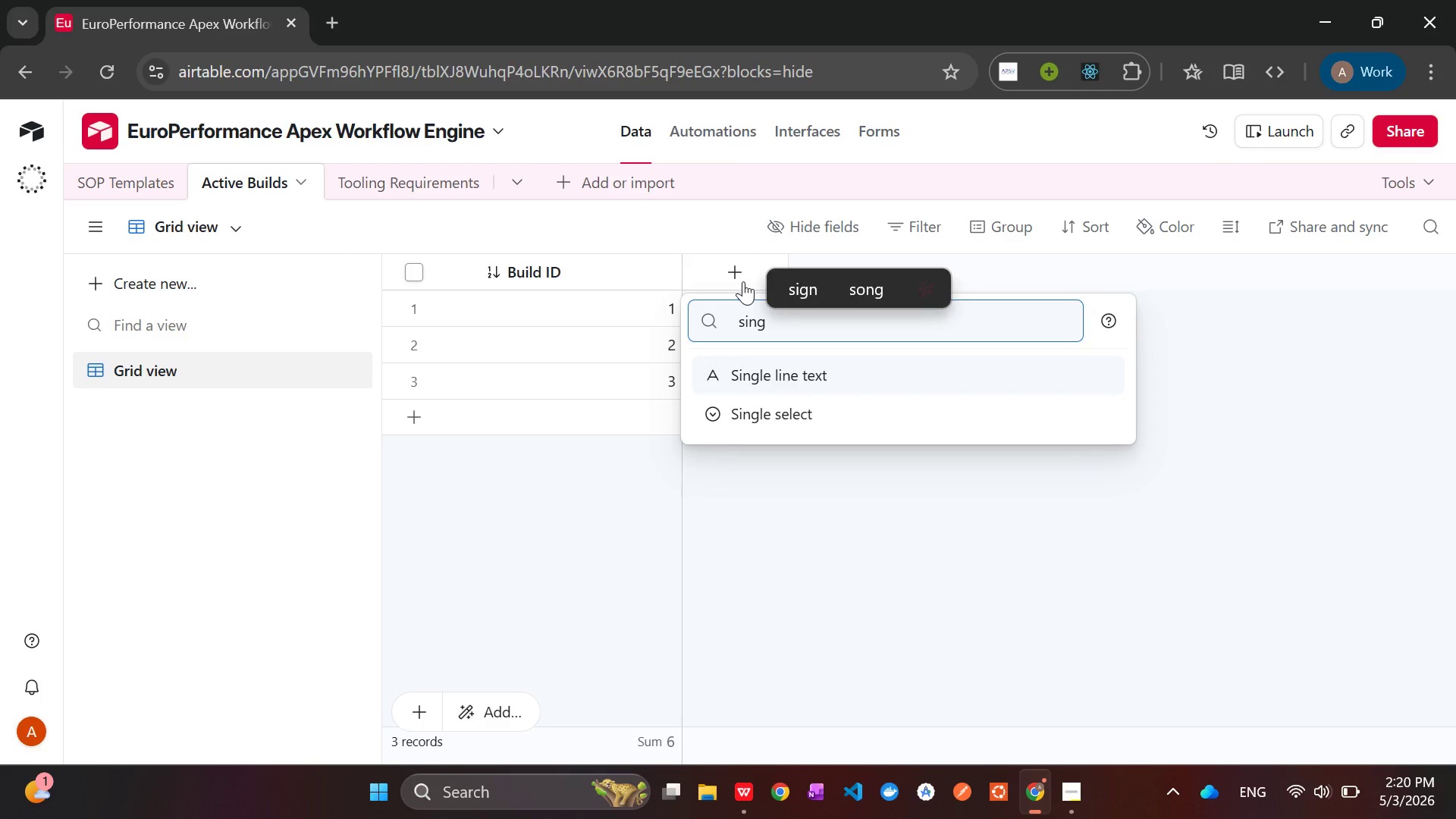 
key(ArrowDown)
 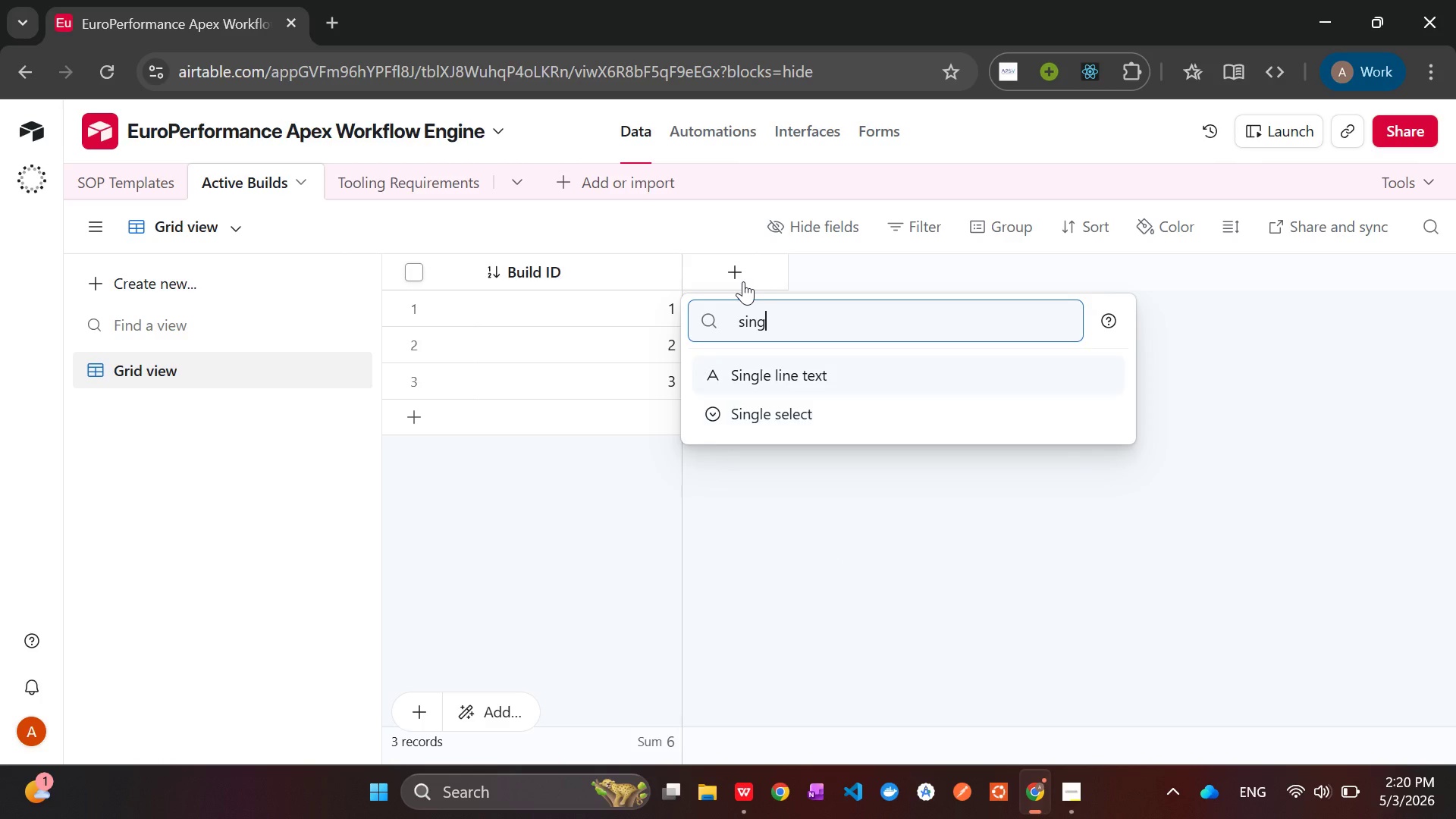 
key(ArrowDown)
 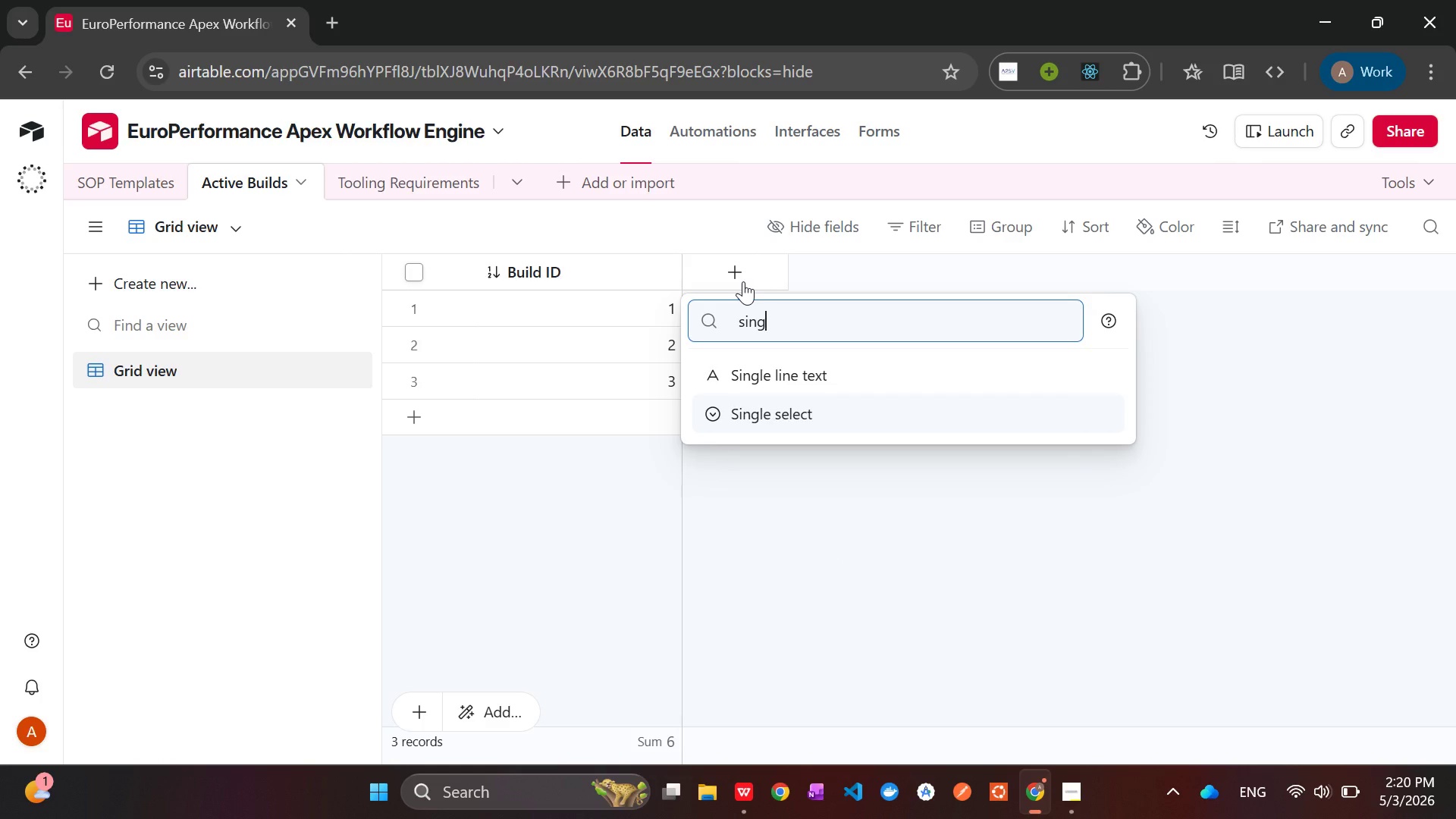 
key(ArrowUp)
 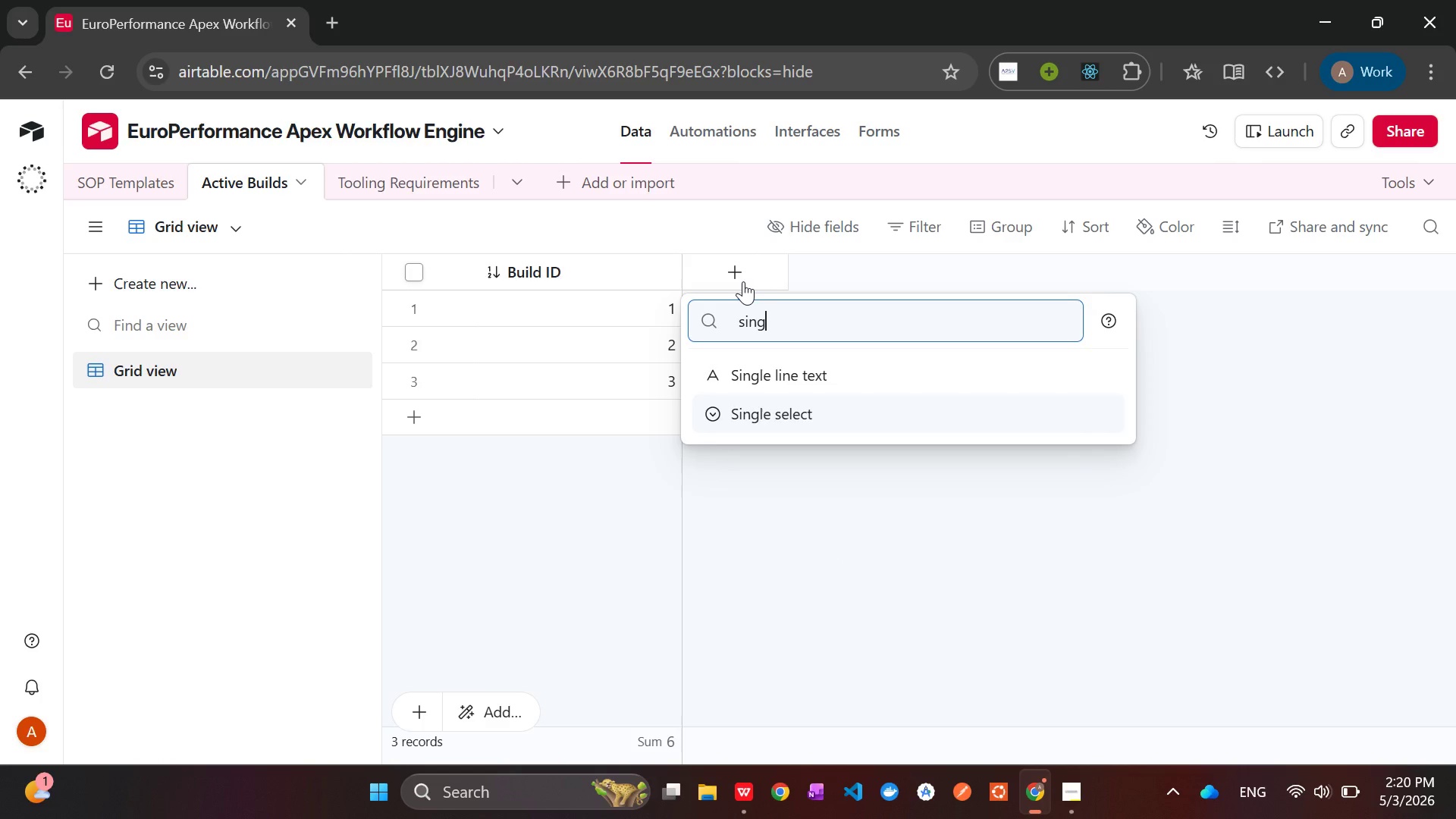 
key(ArrowUp)
 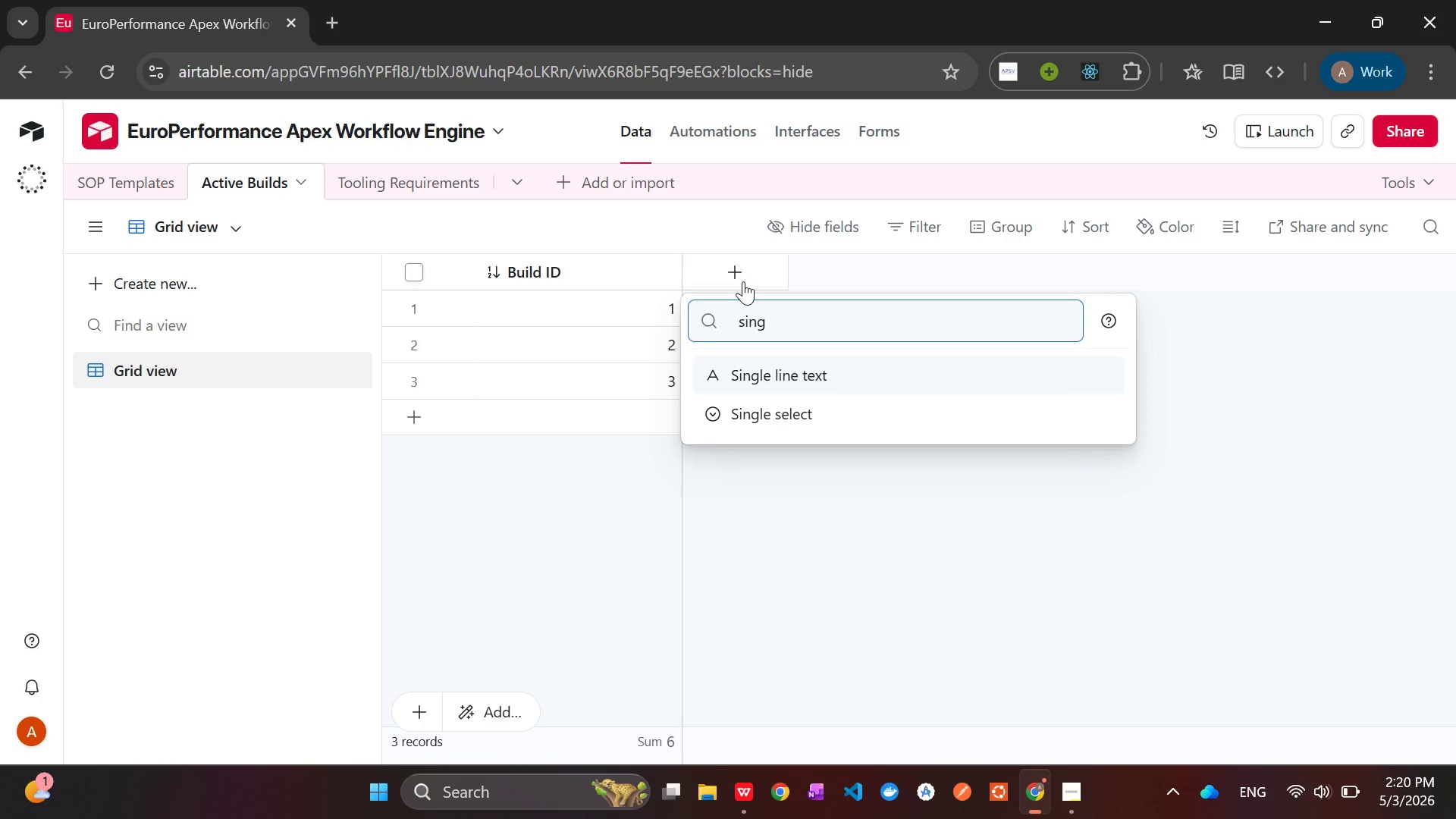 
key(Enter)
 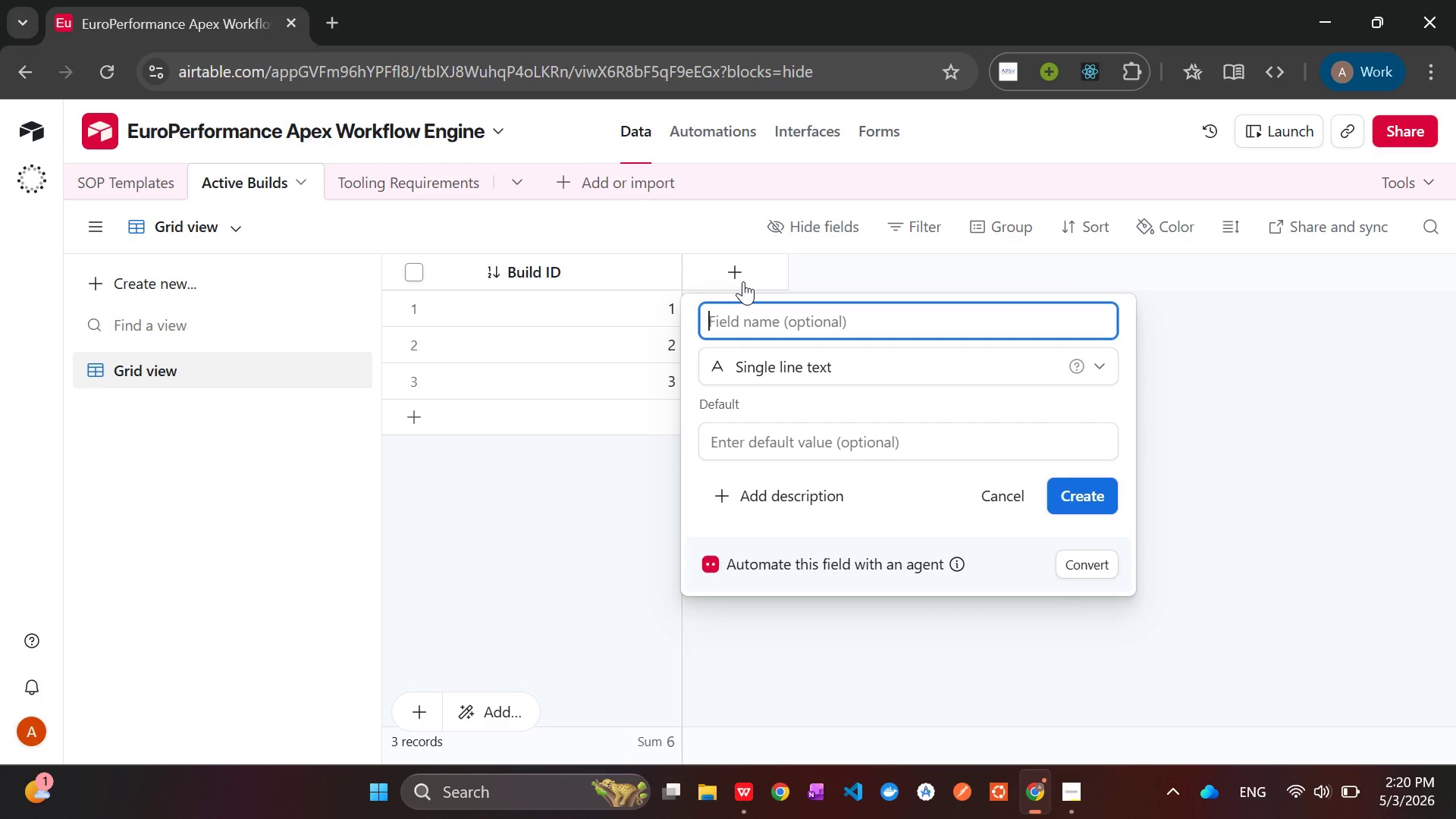 
wait(6.16)
 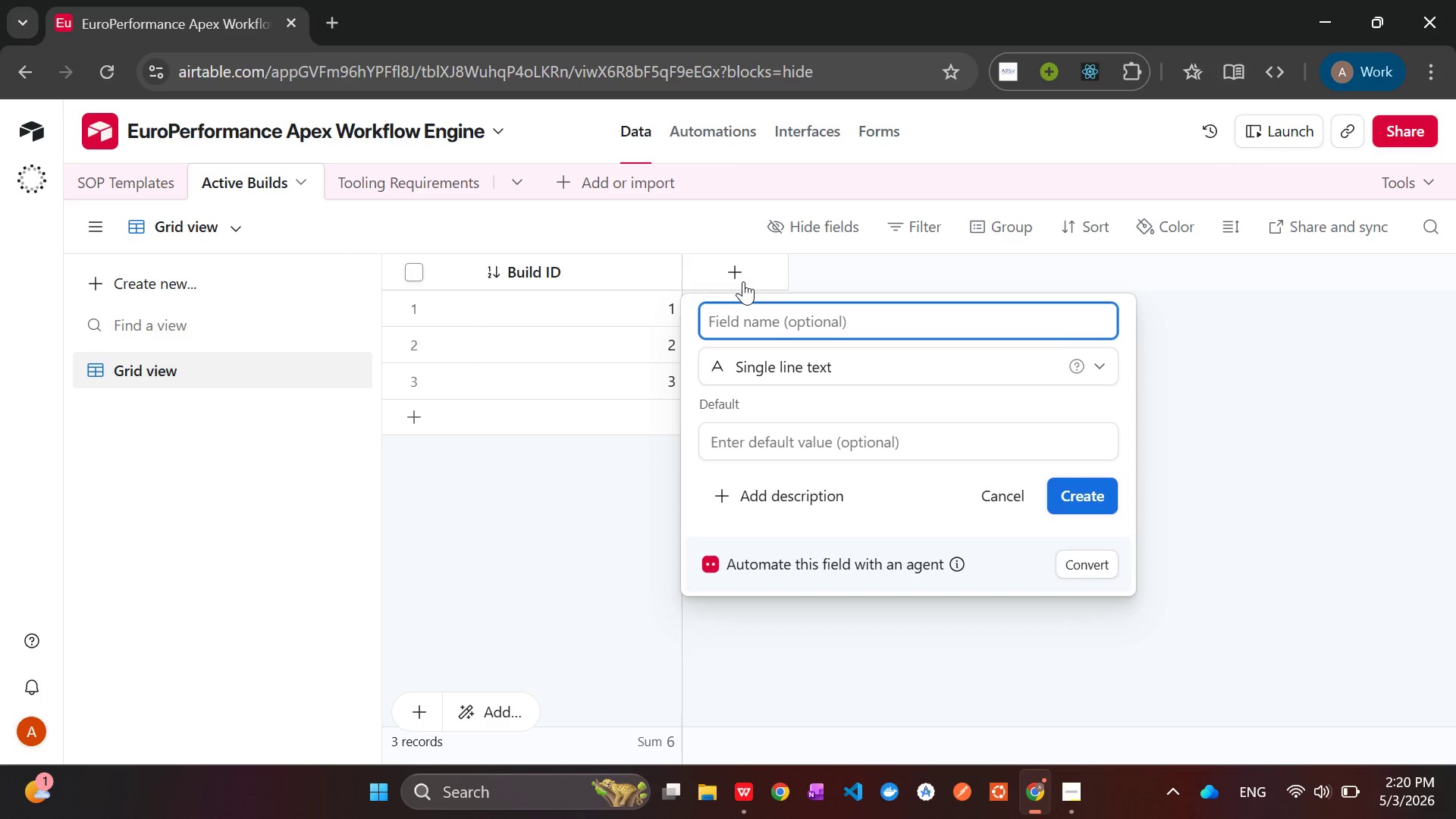 
type(Customer Vehicle)
 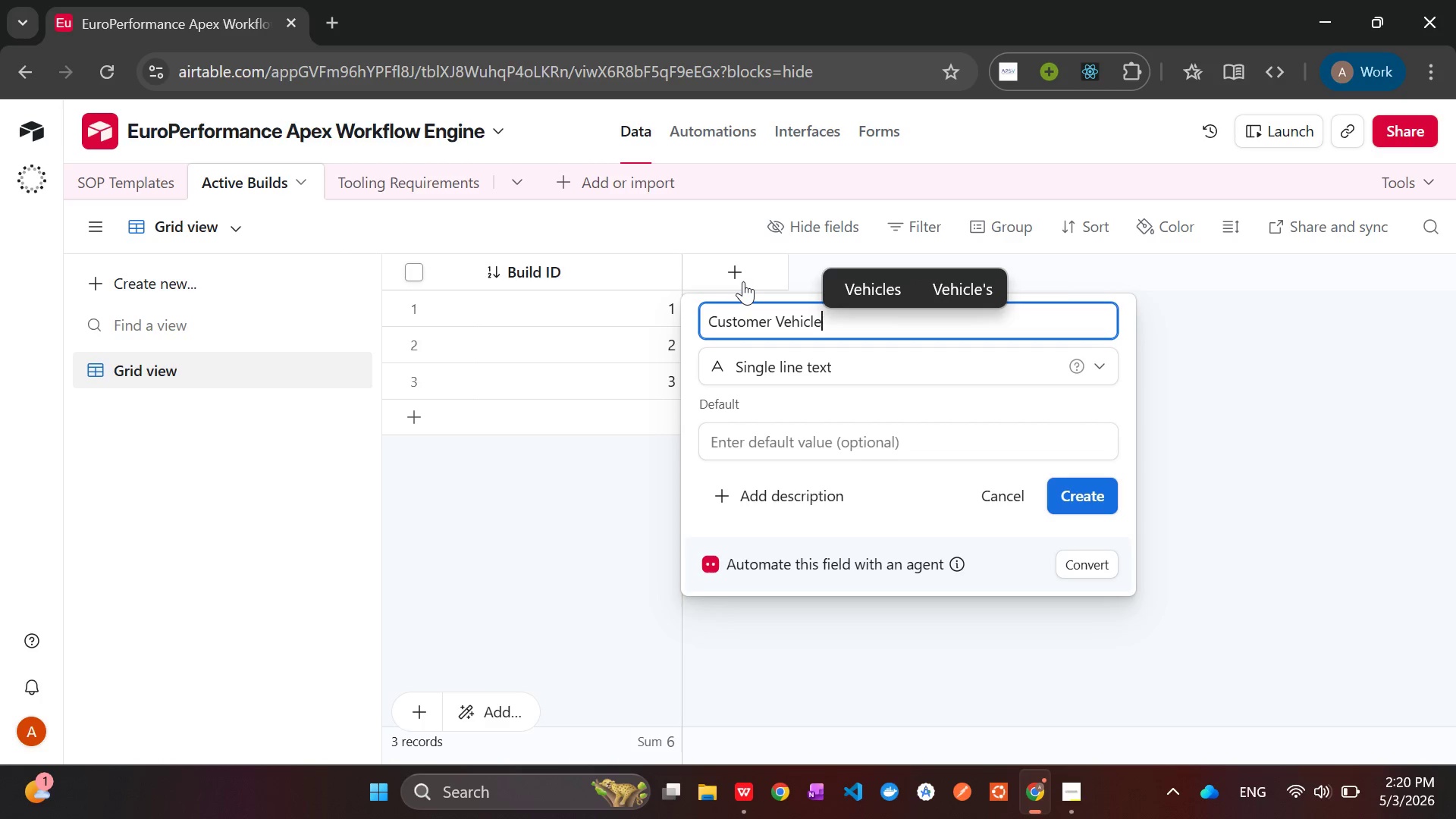 
key(Enter)
 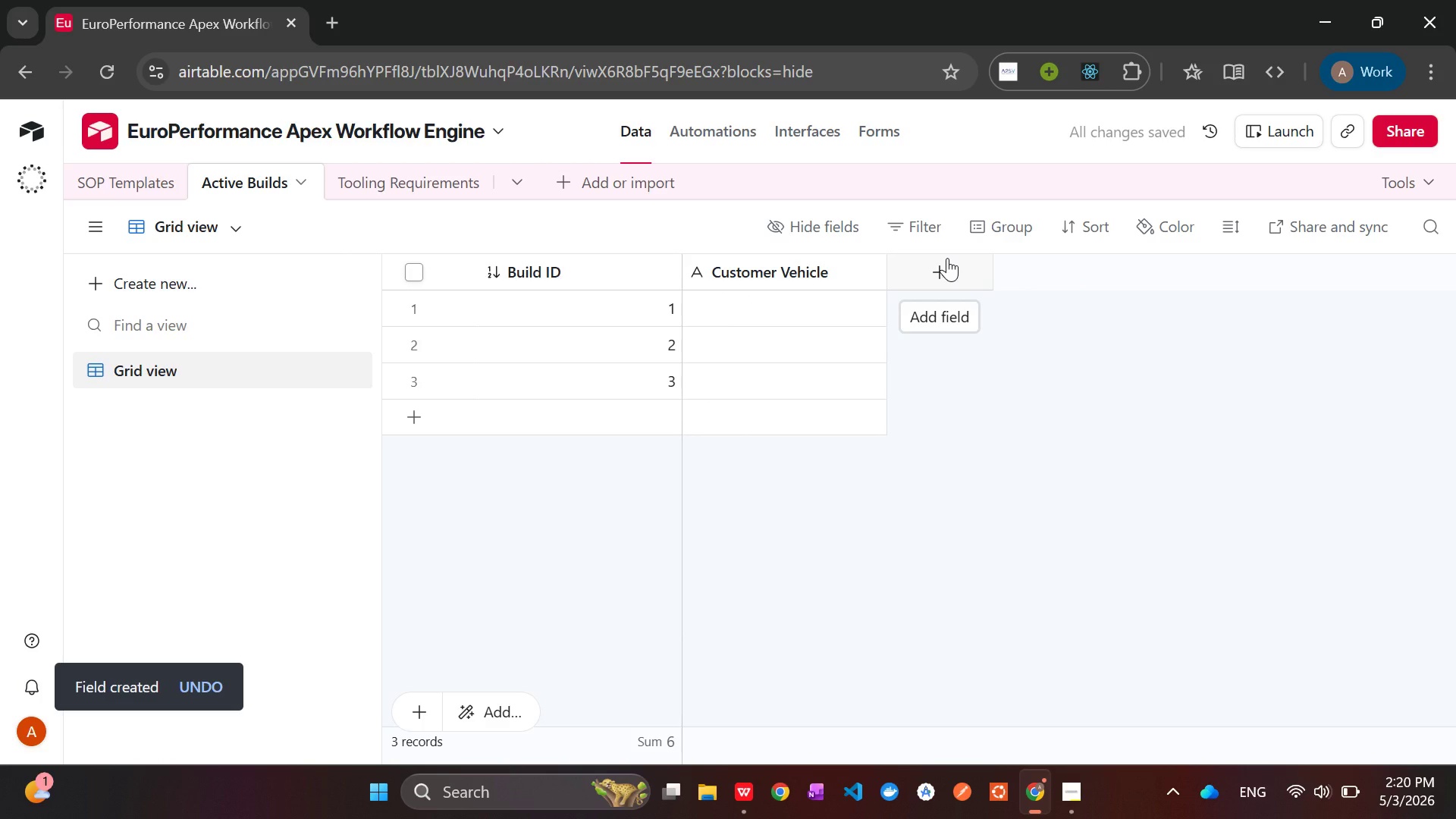 
left_click([947, 258])
 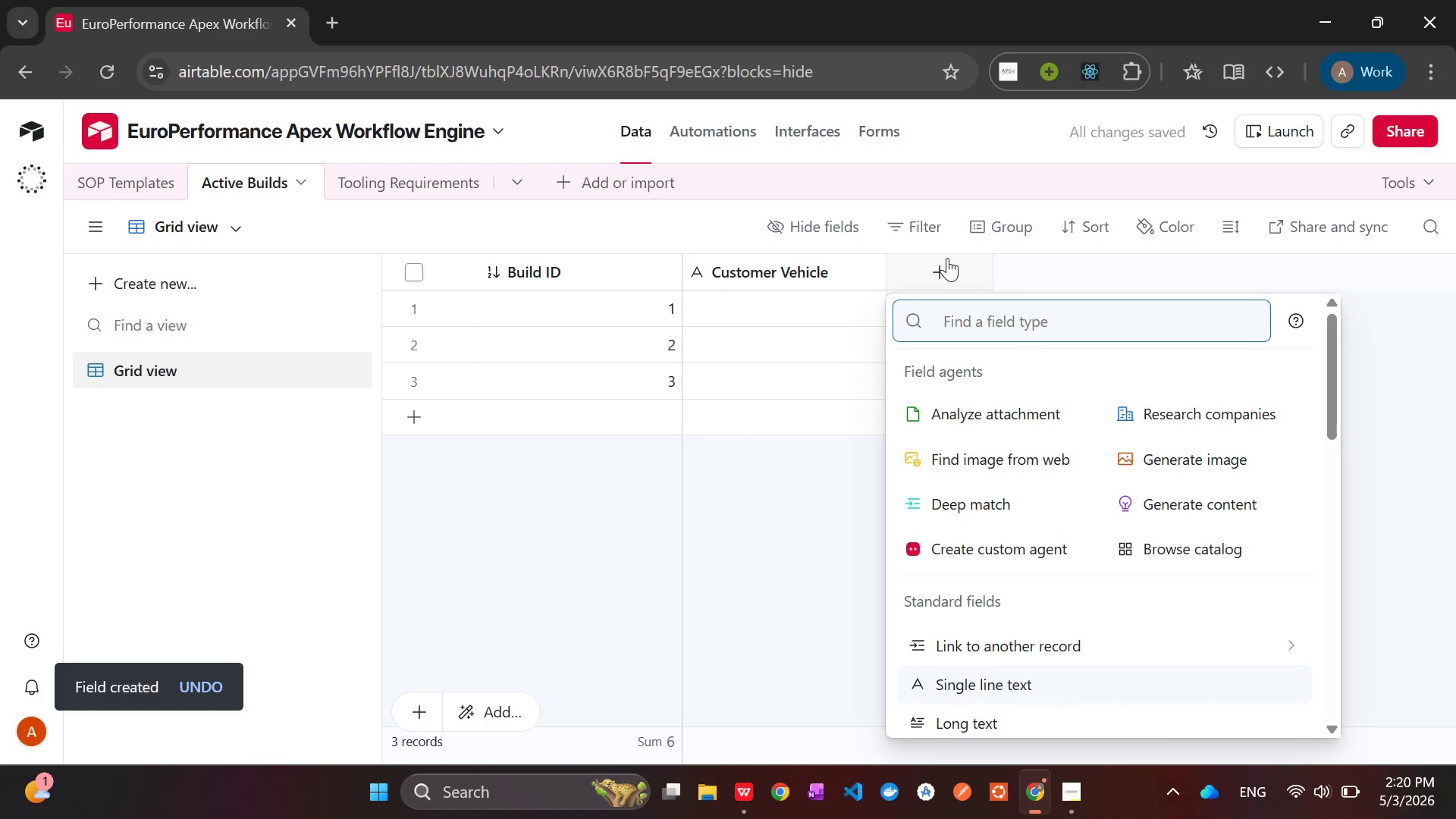 
type(singl)
 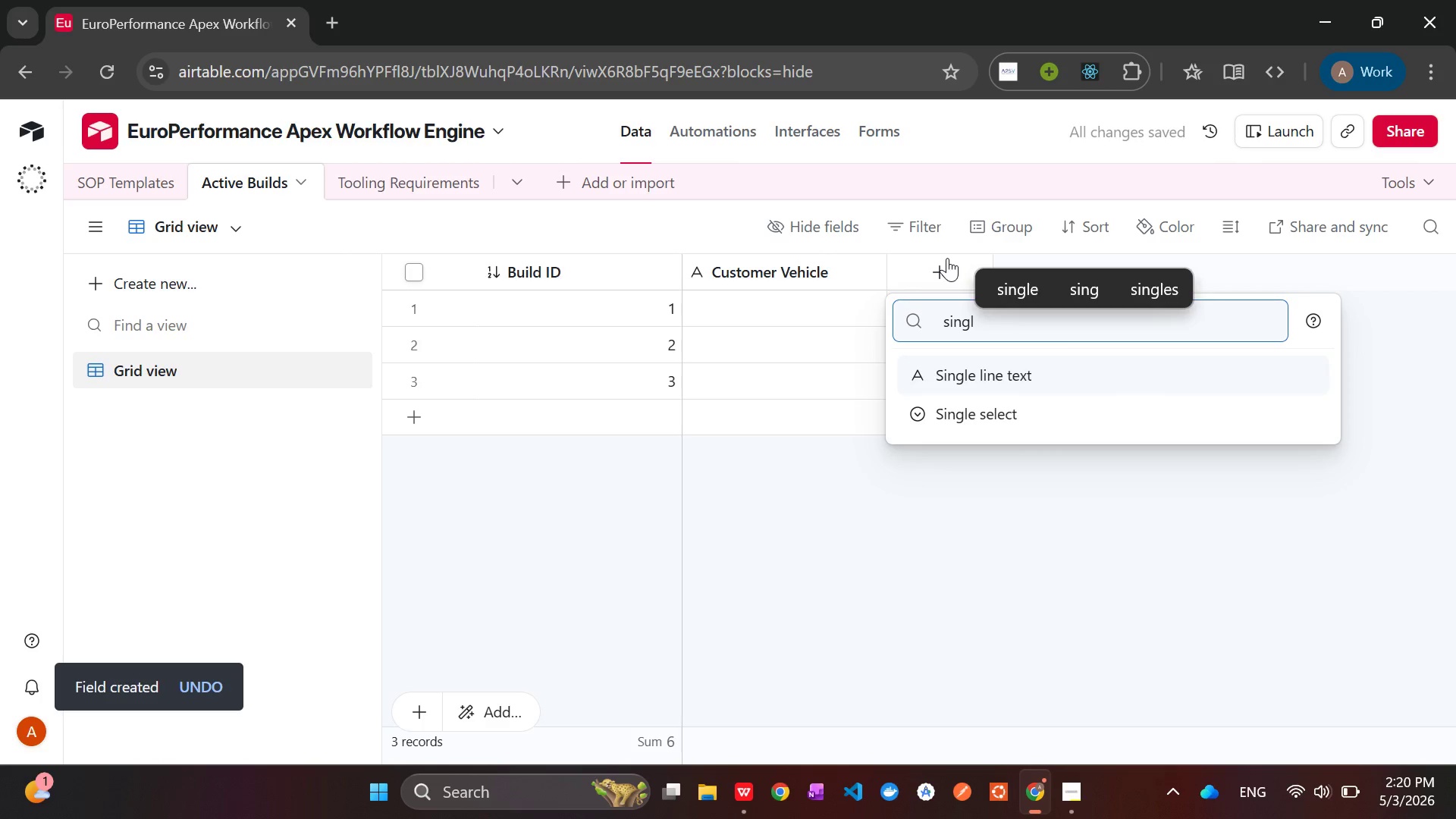 
key(ArrowDown)
 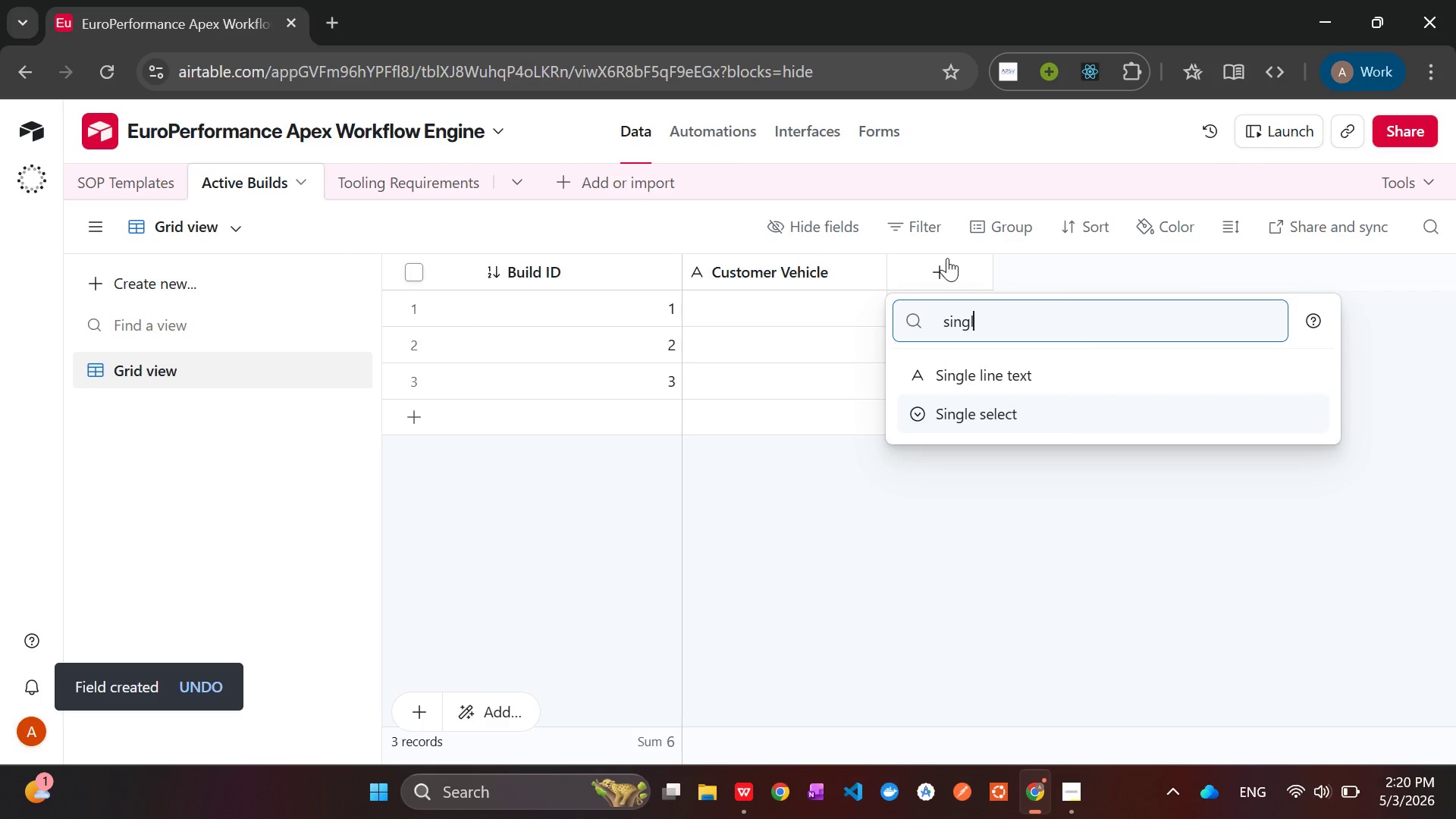 
key(Enter)
 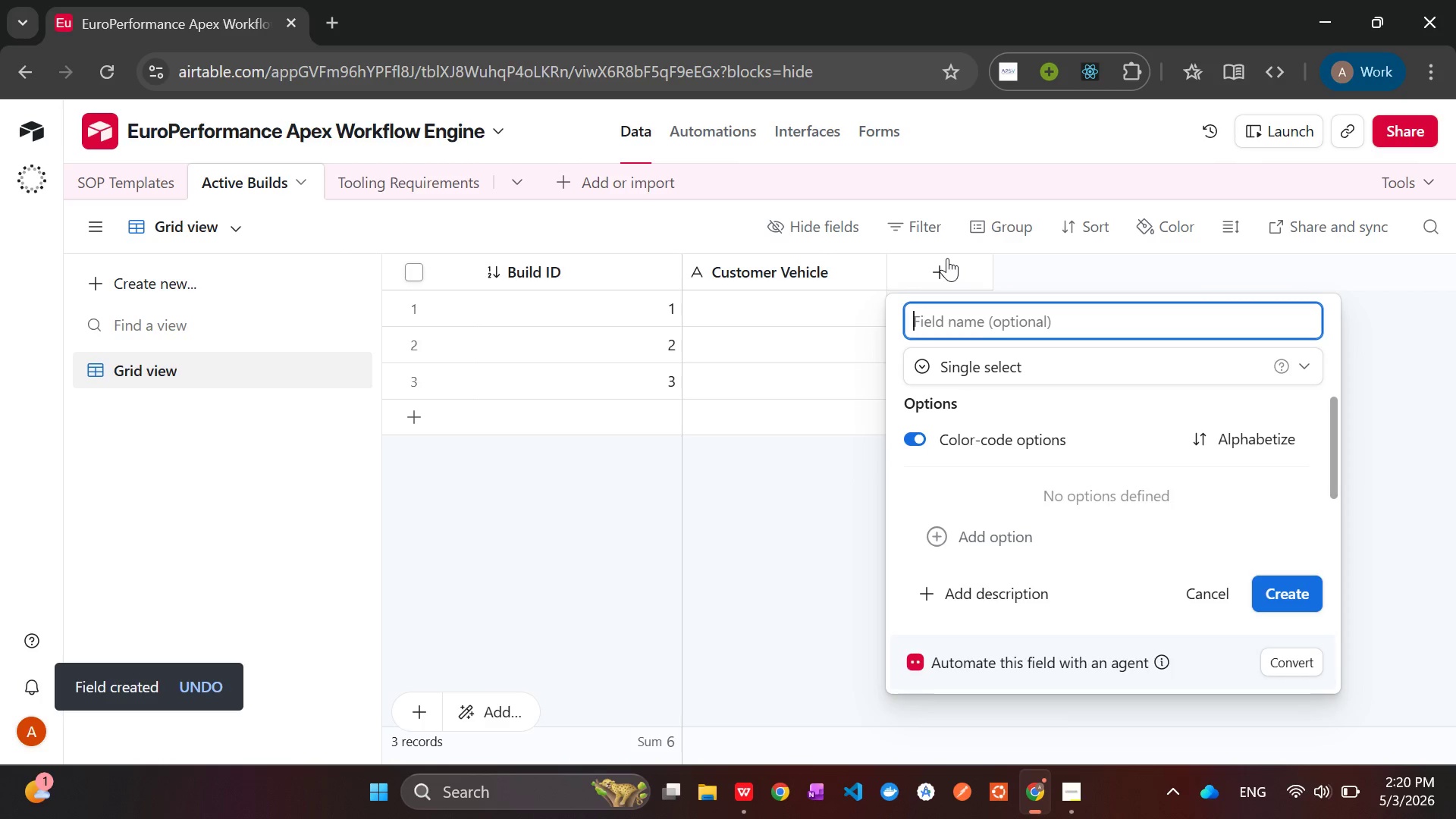 
type(Build Type)
 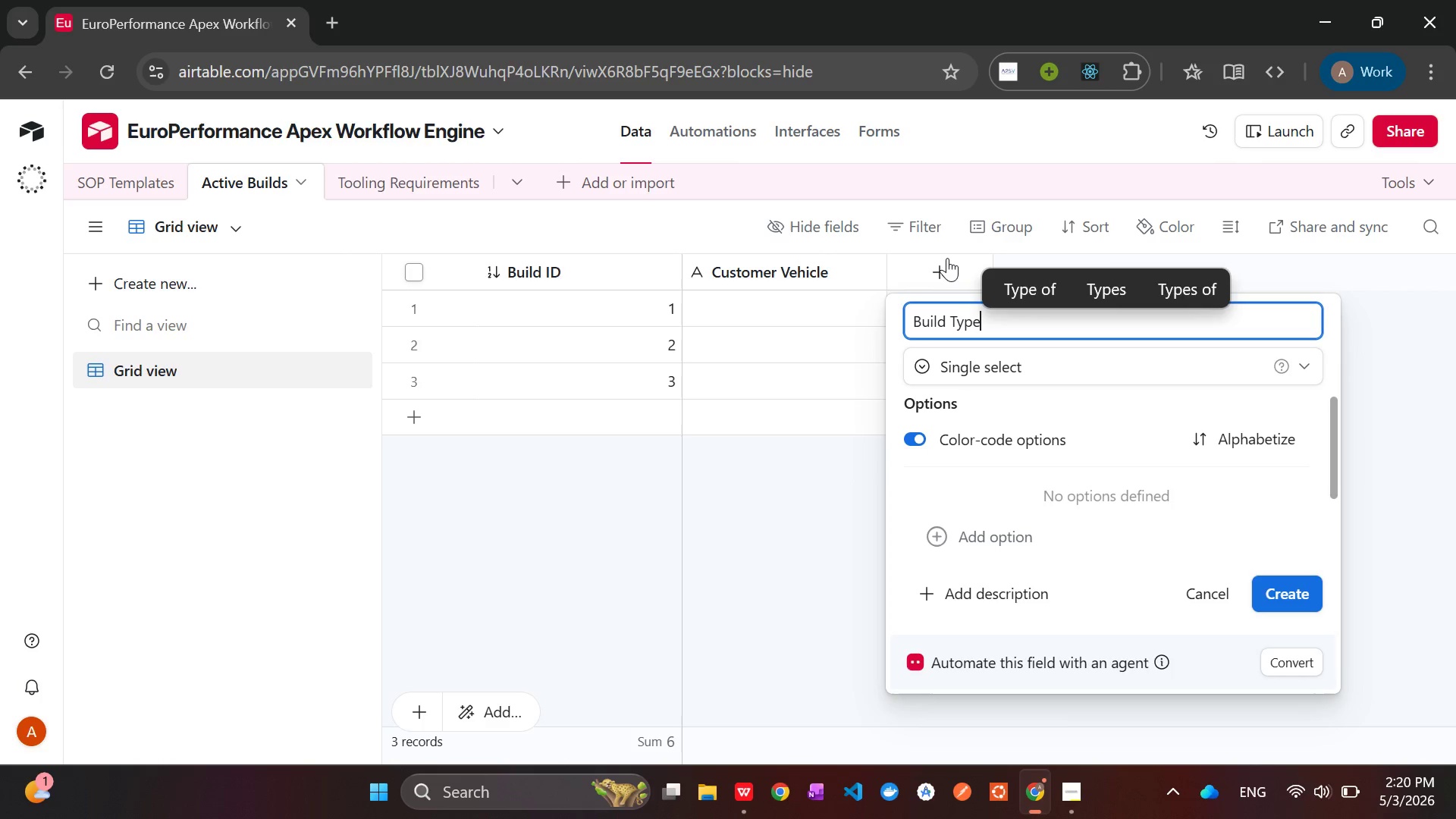 
key(Enter)
 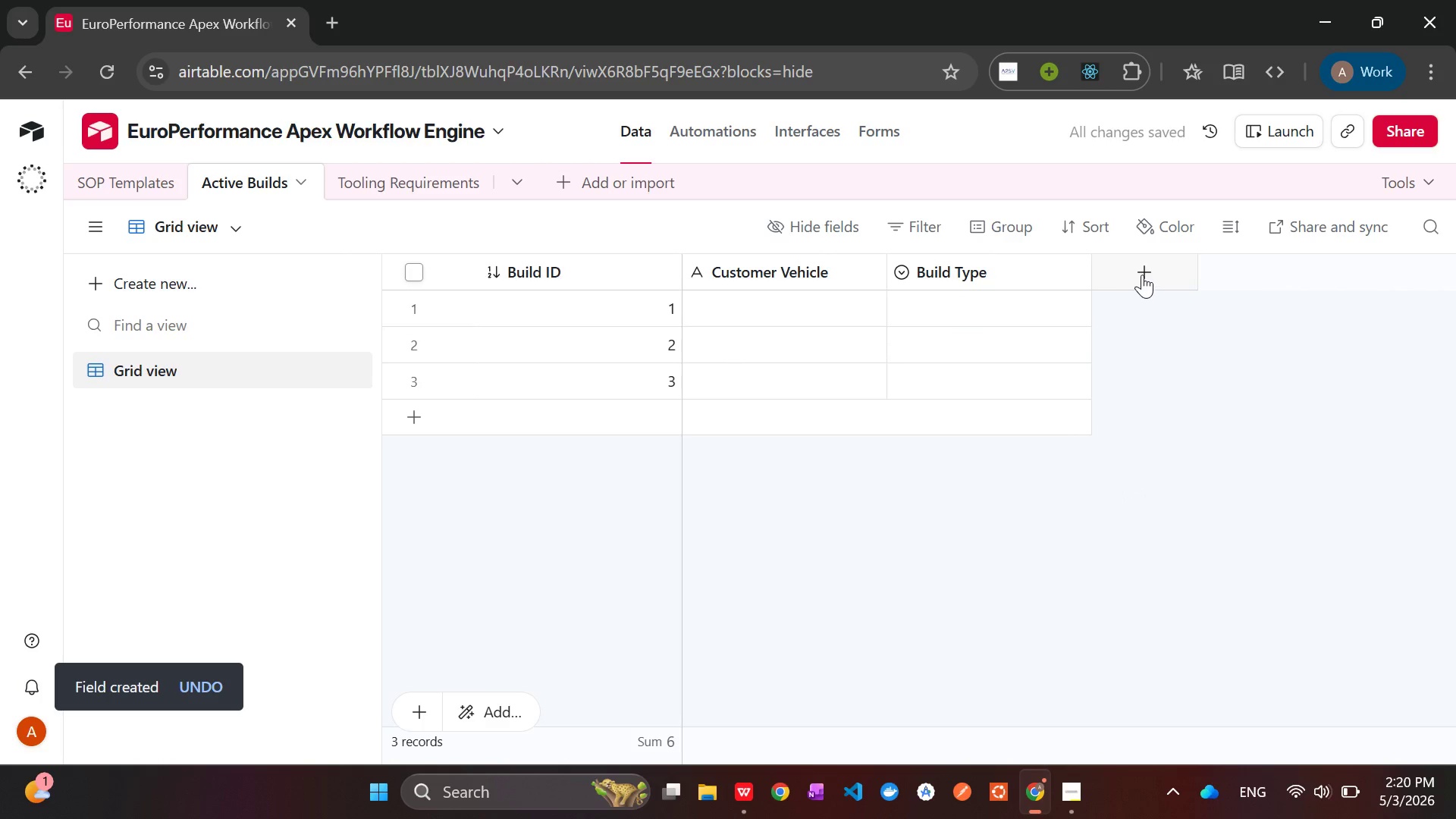 
left_click([1143, 274])
 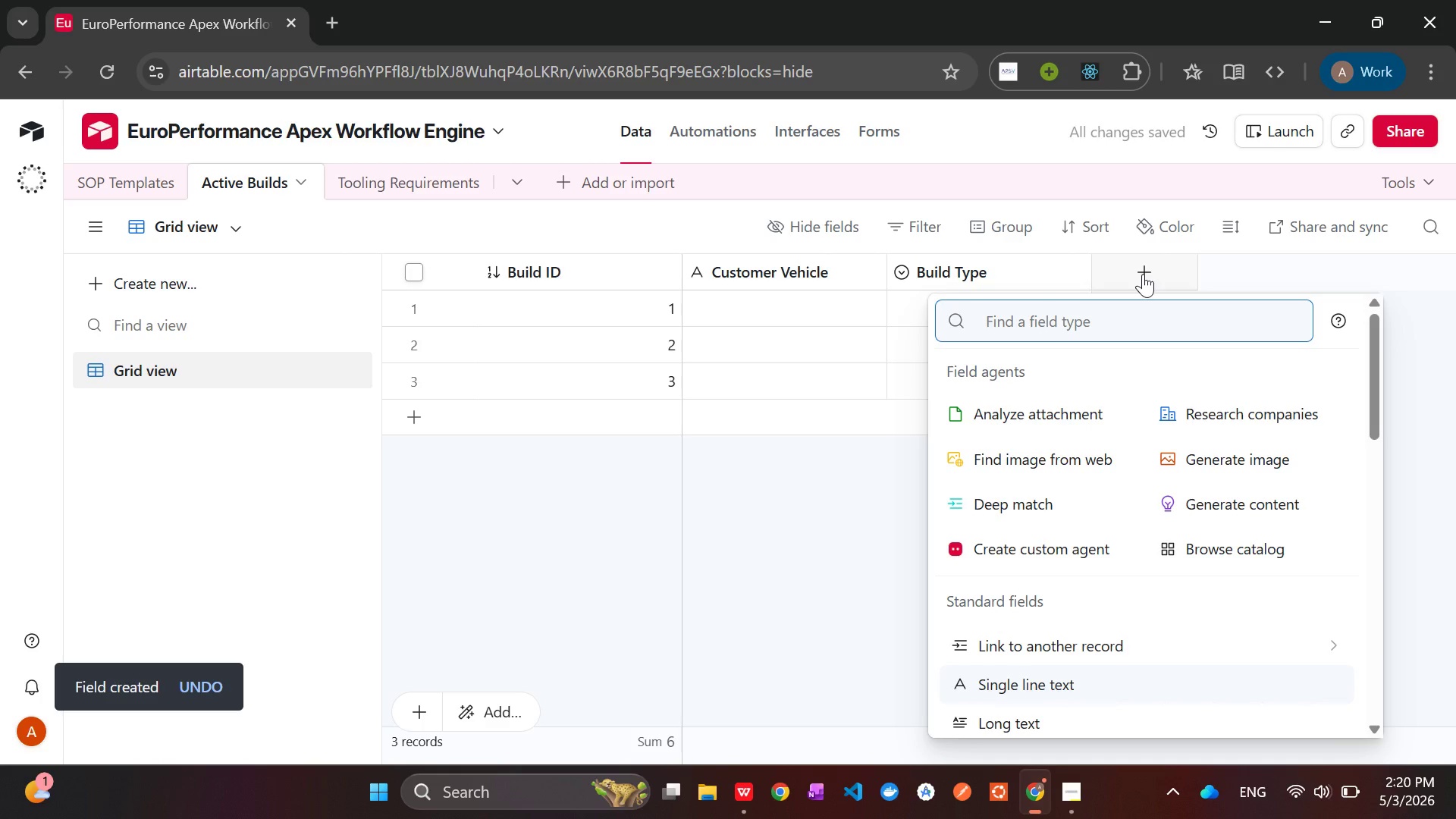 
type(Sing)
 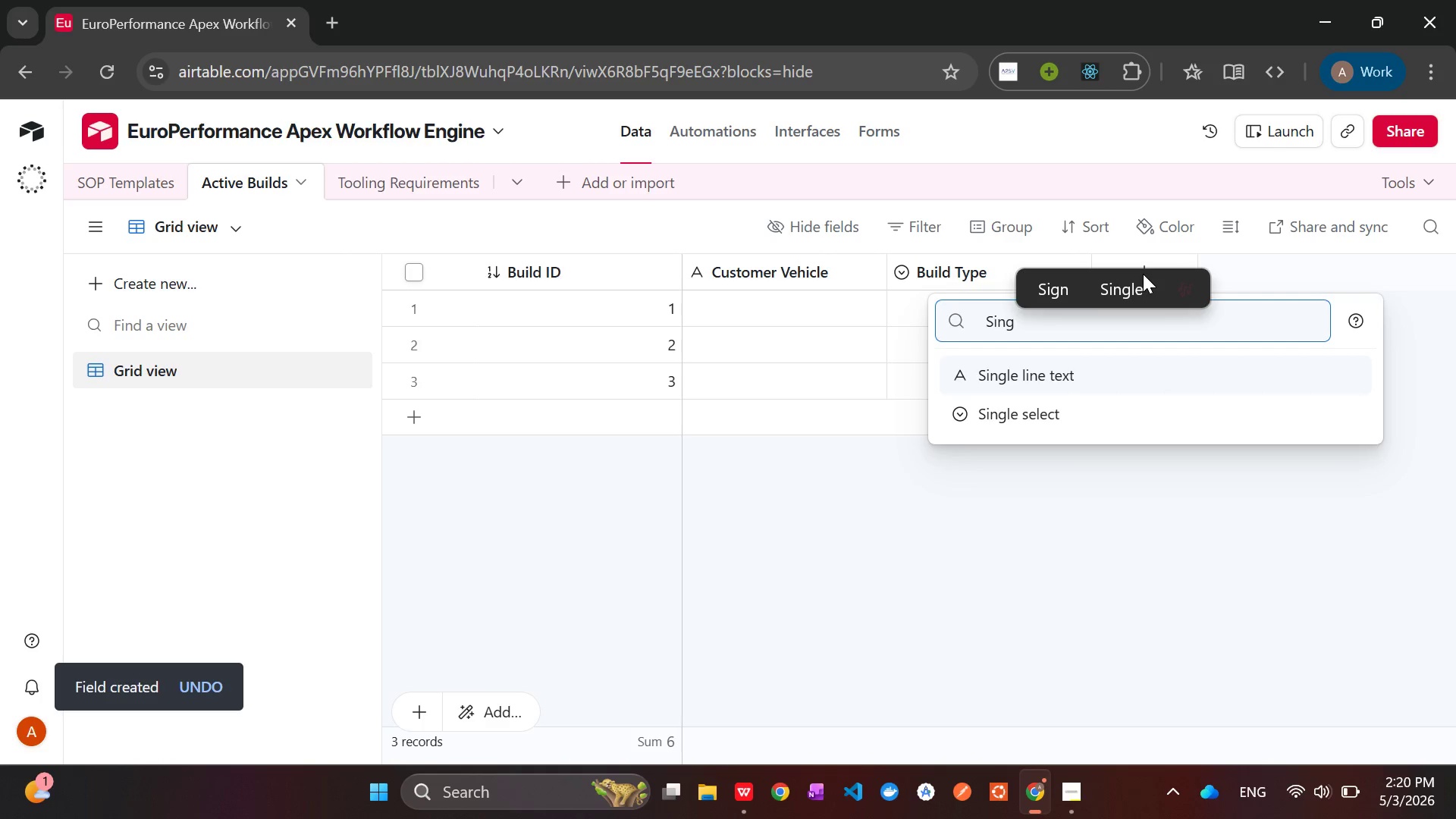 
key(ArrowDown)
 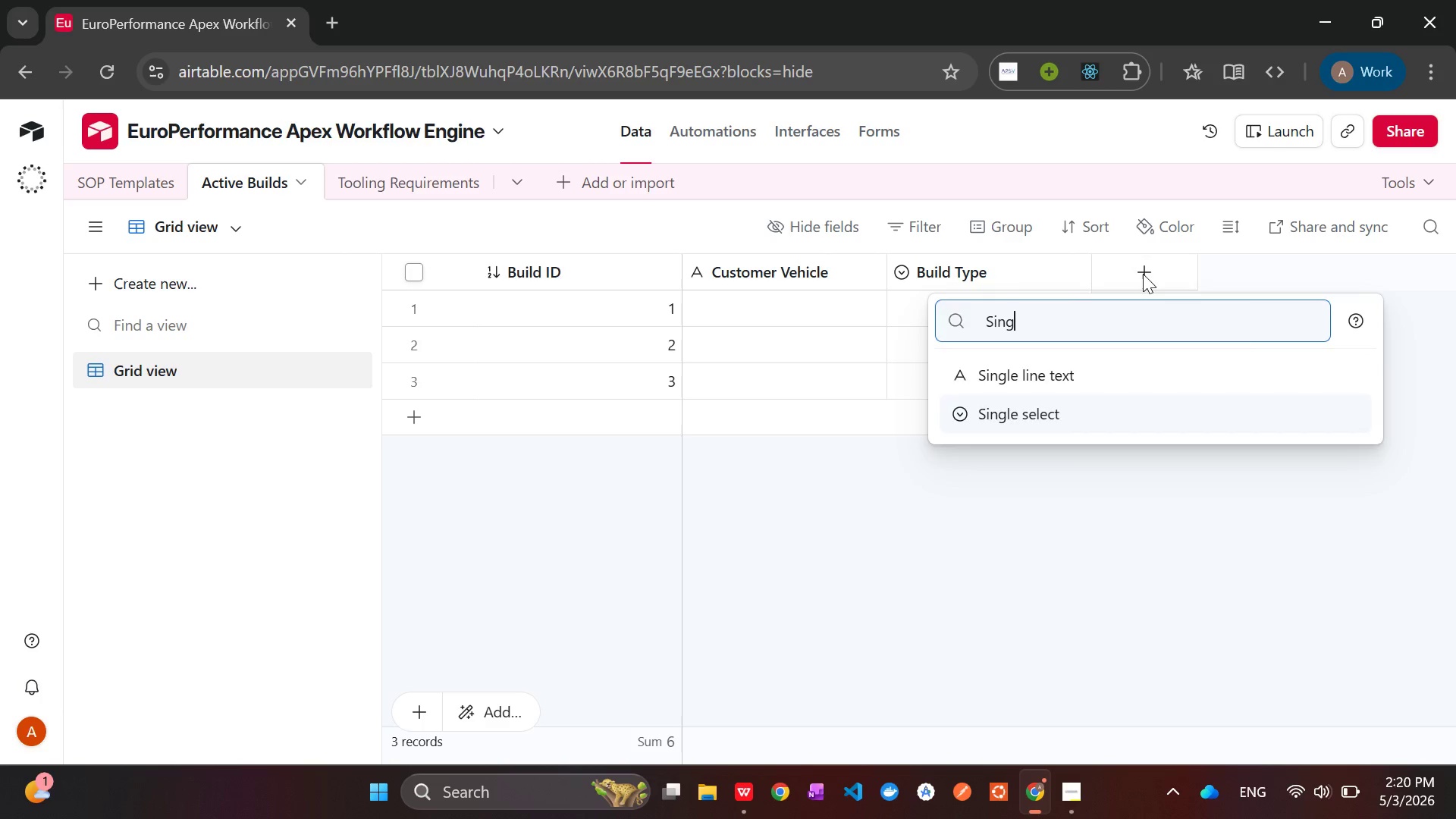 
key(Enter)
 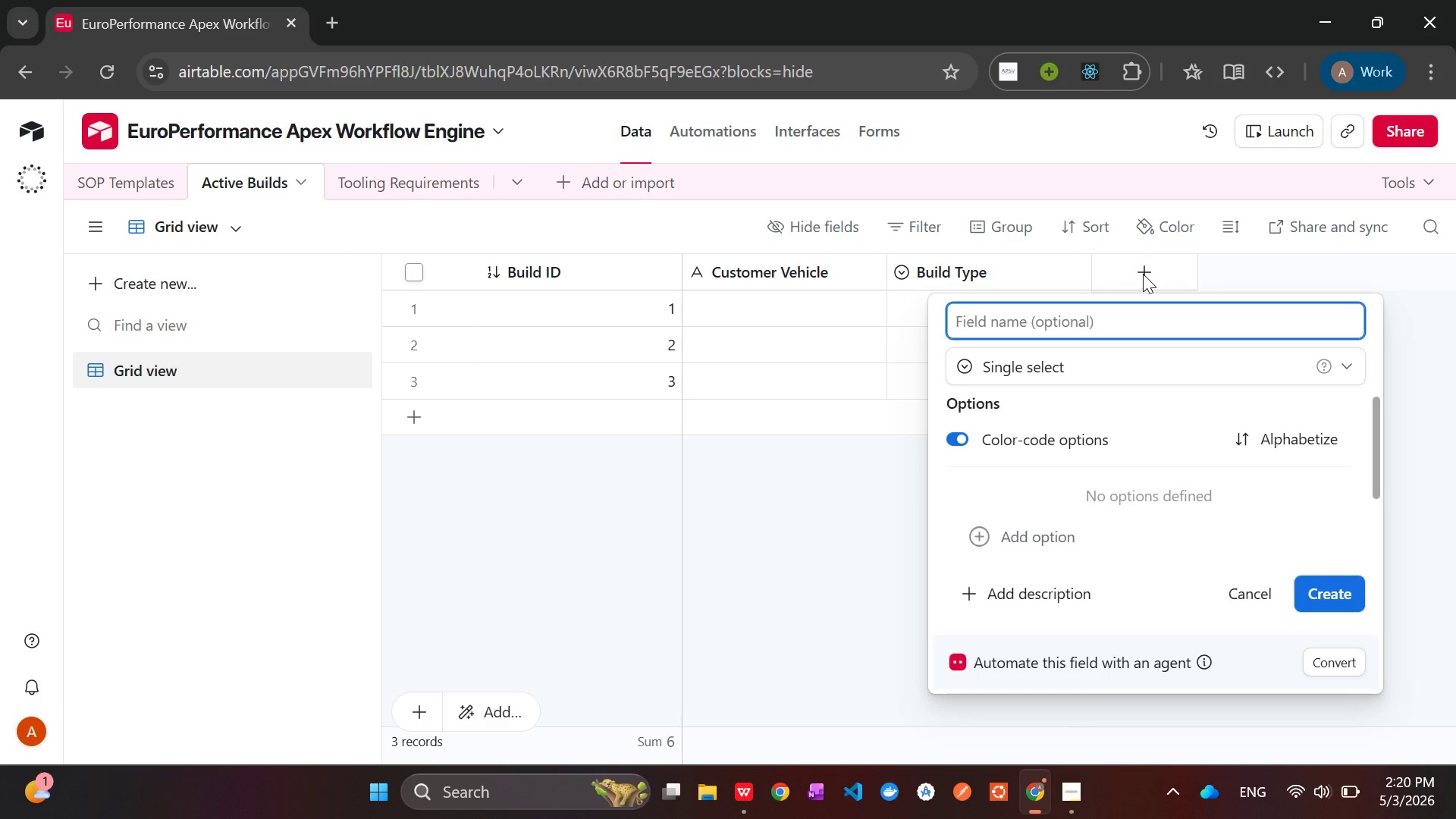 
type(Status)
 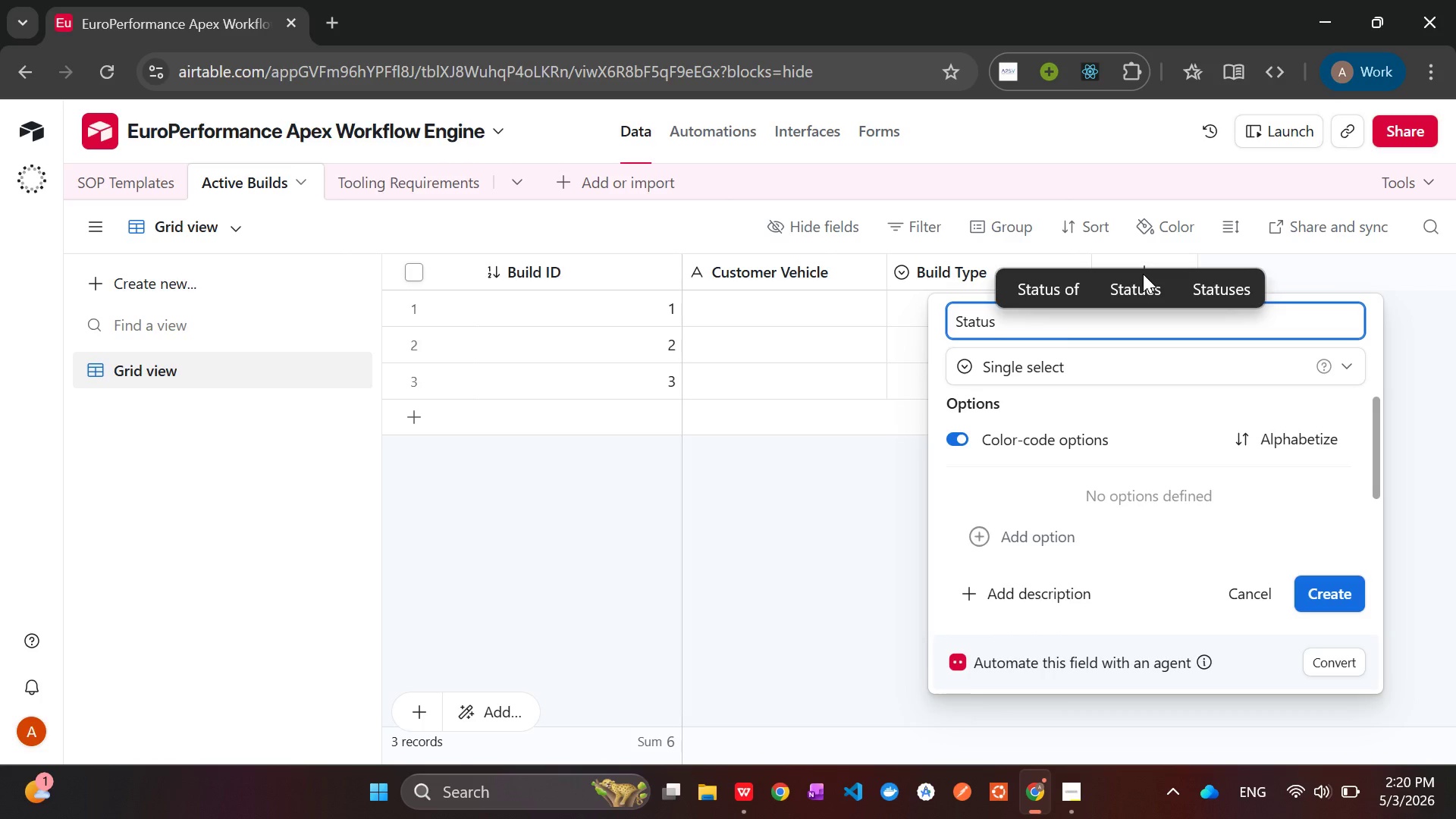 
key(Enter)
 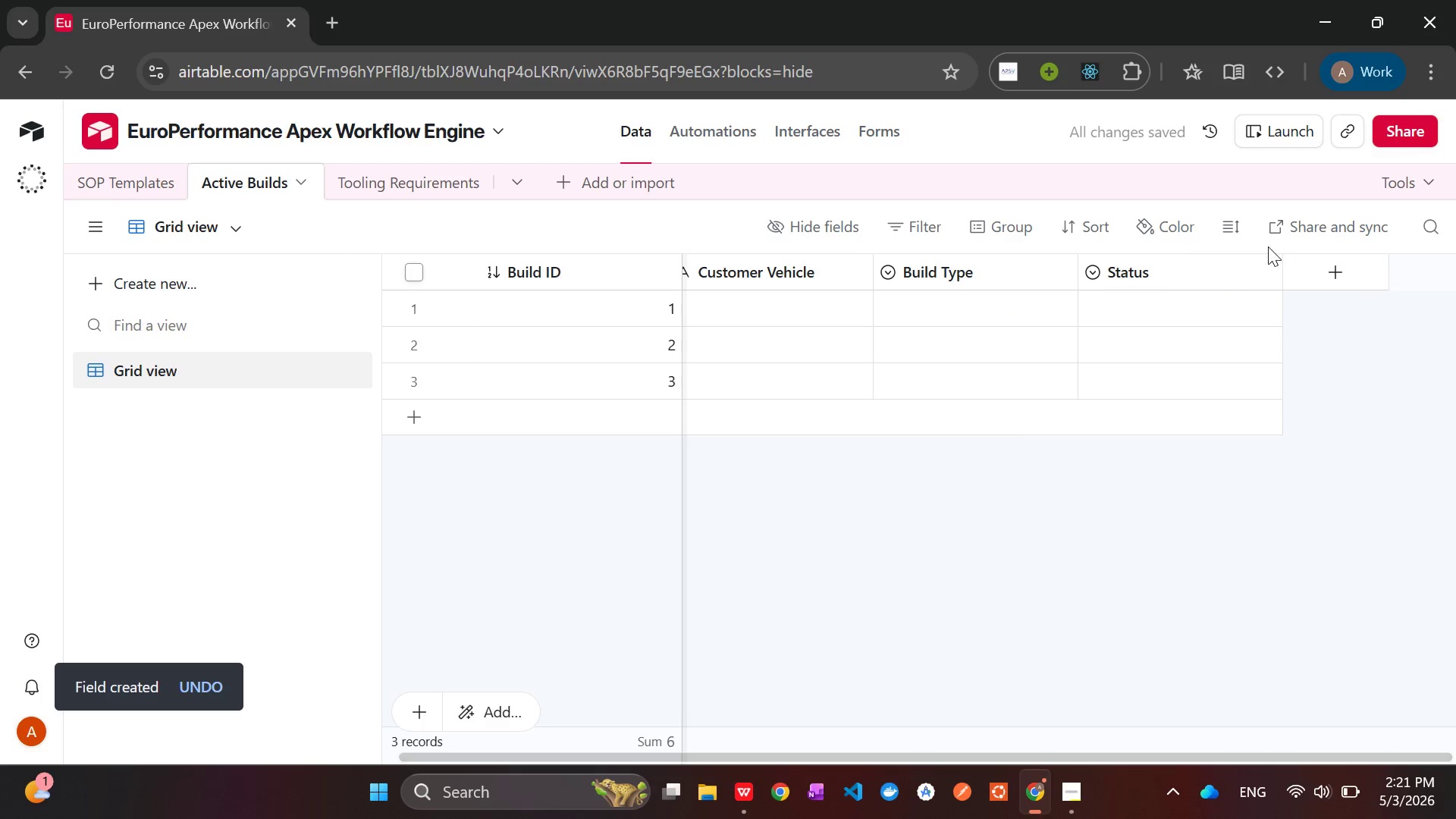 
left_click([1327, 267])
 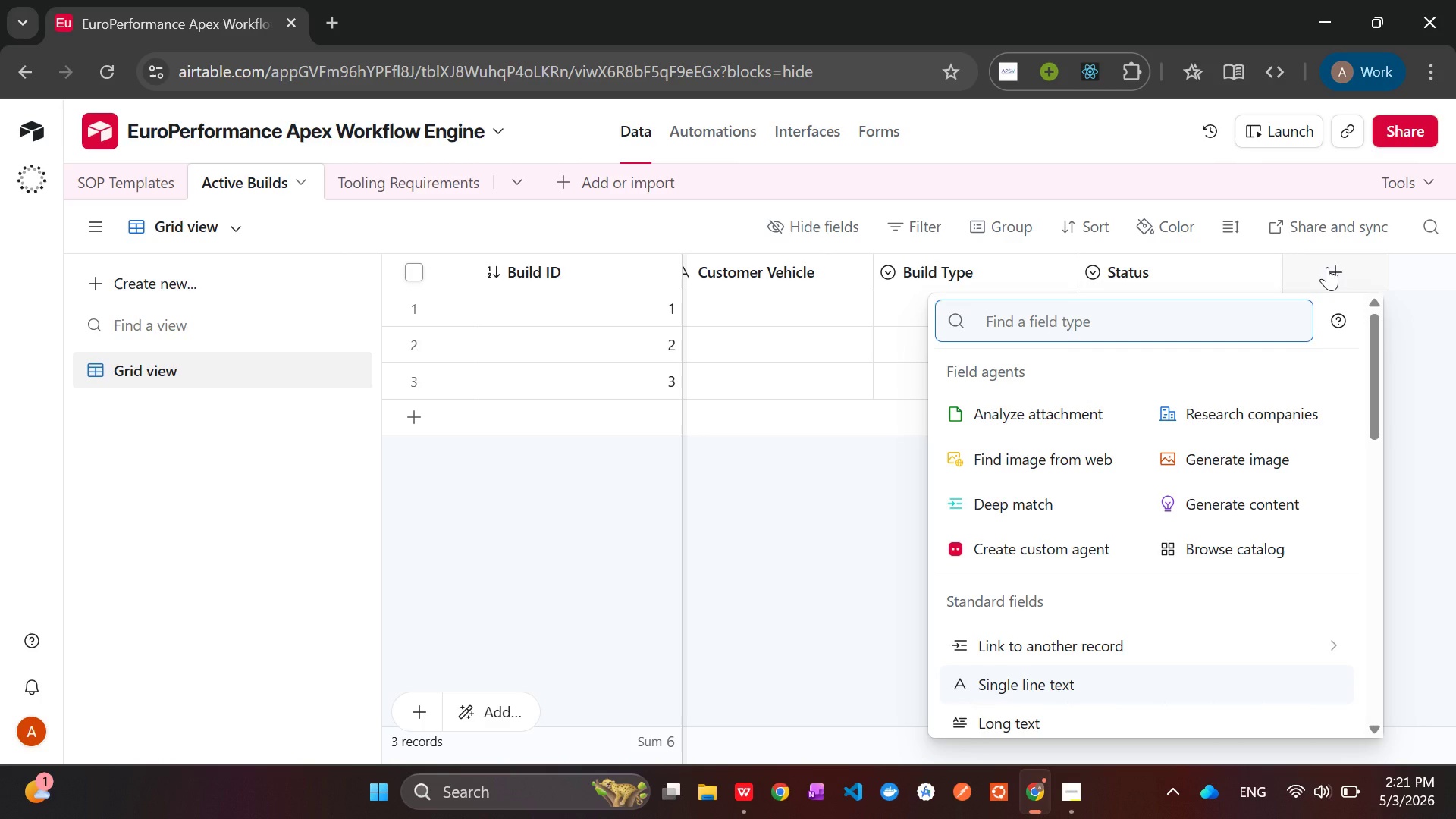 
wait(25.97)
 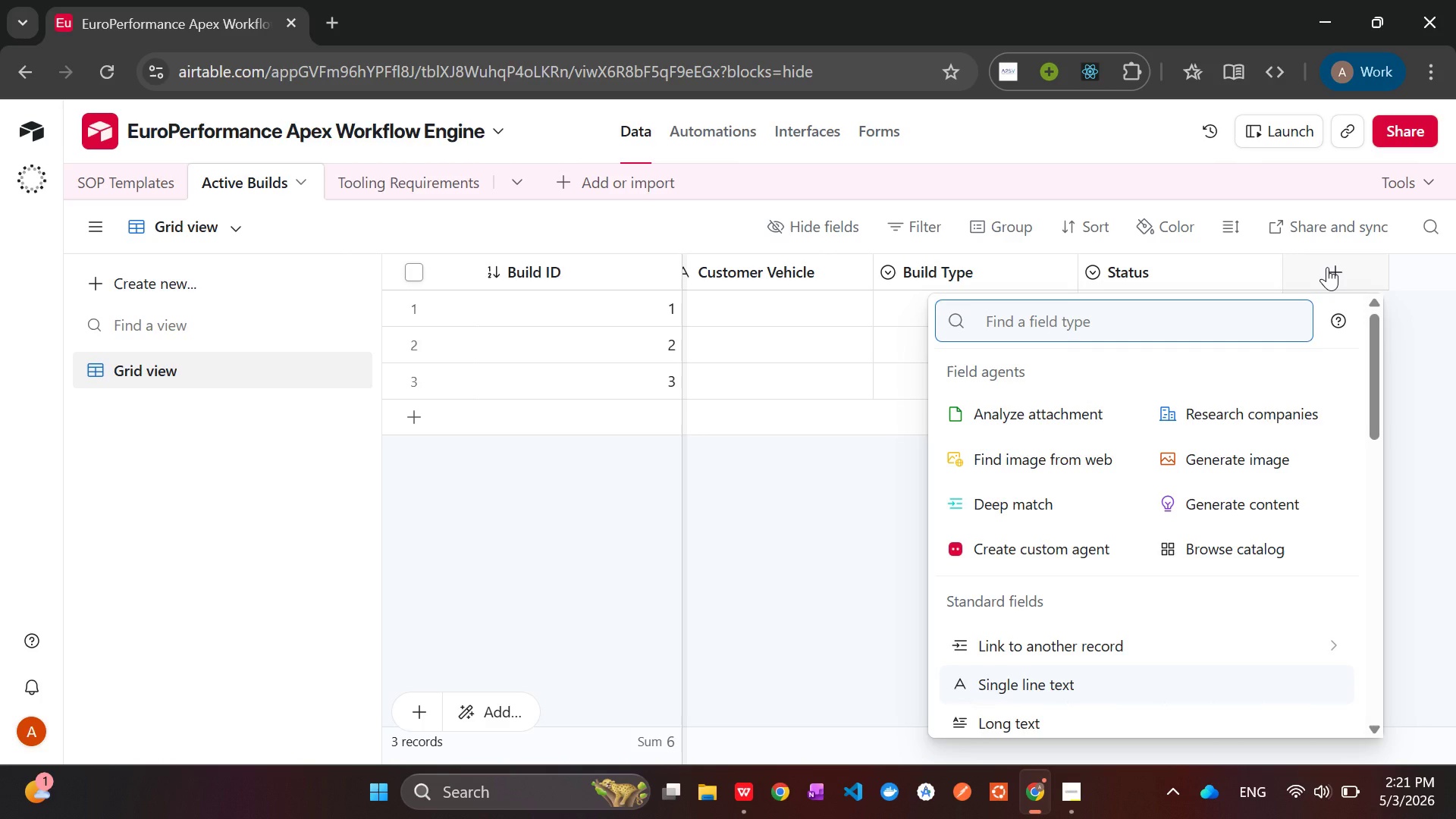 
type(lin)
 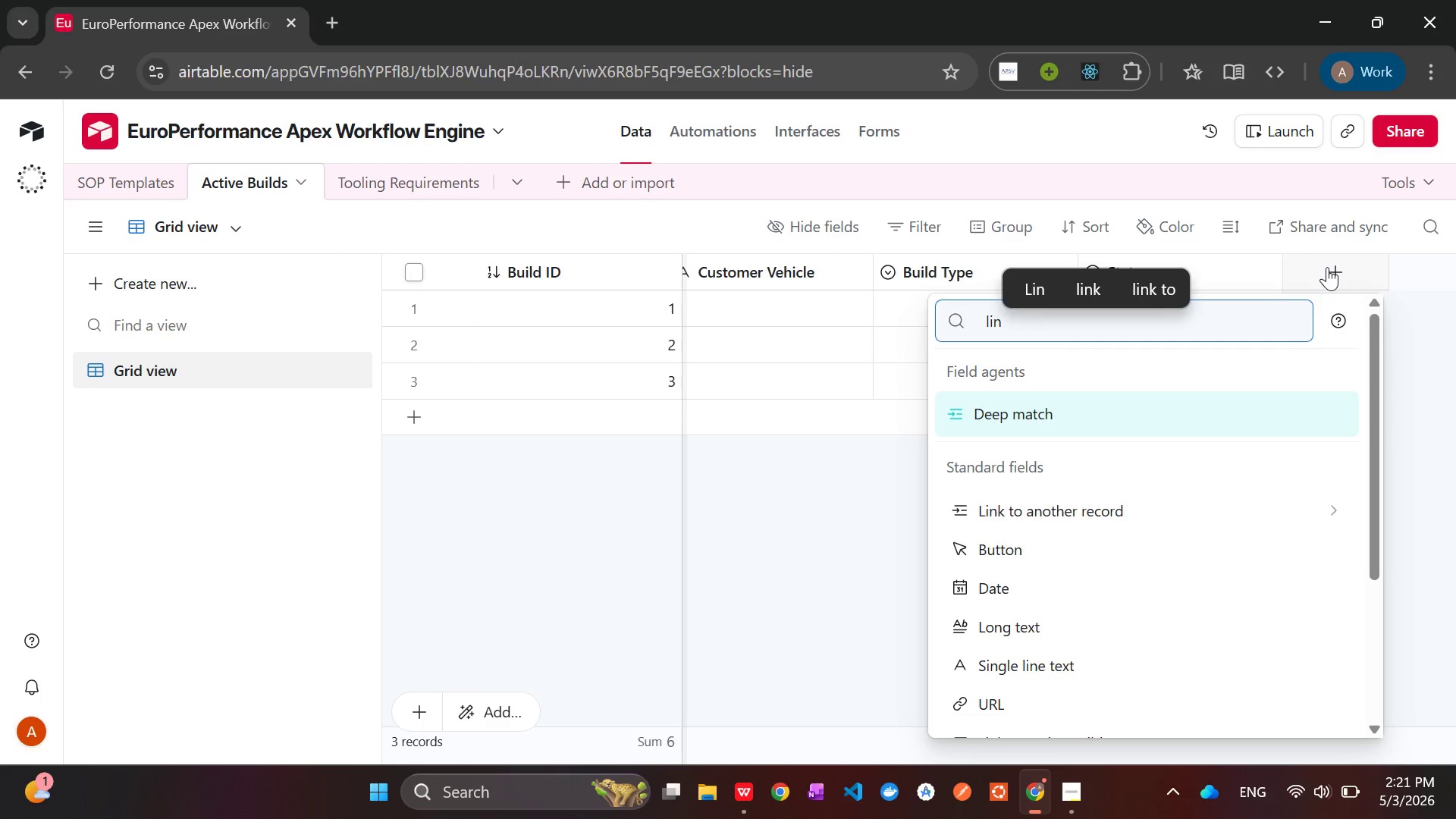 
key(ArrowDown)
 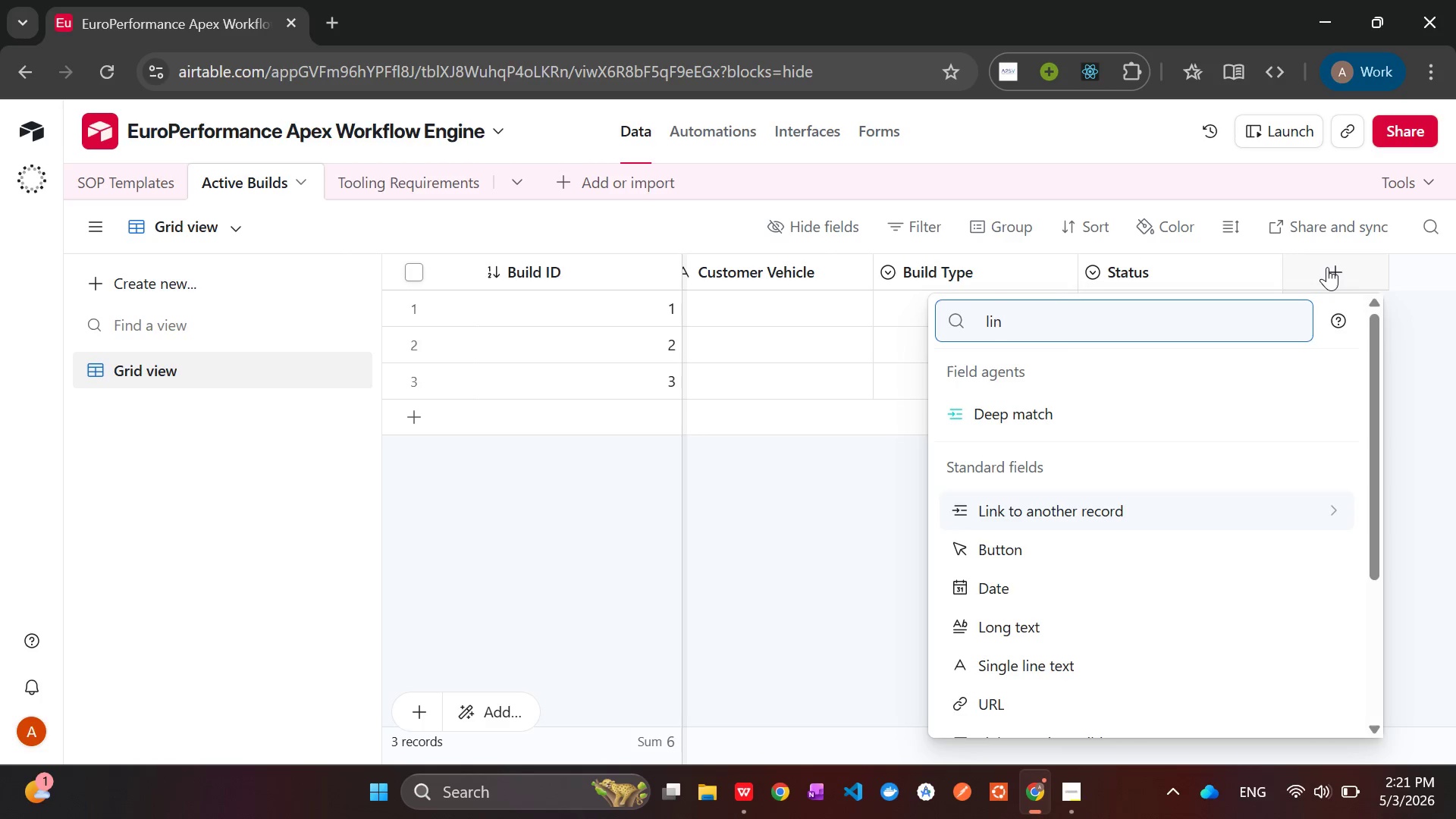 
key(Enter)
 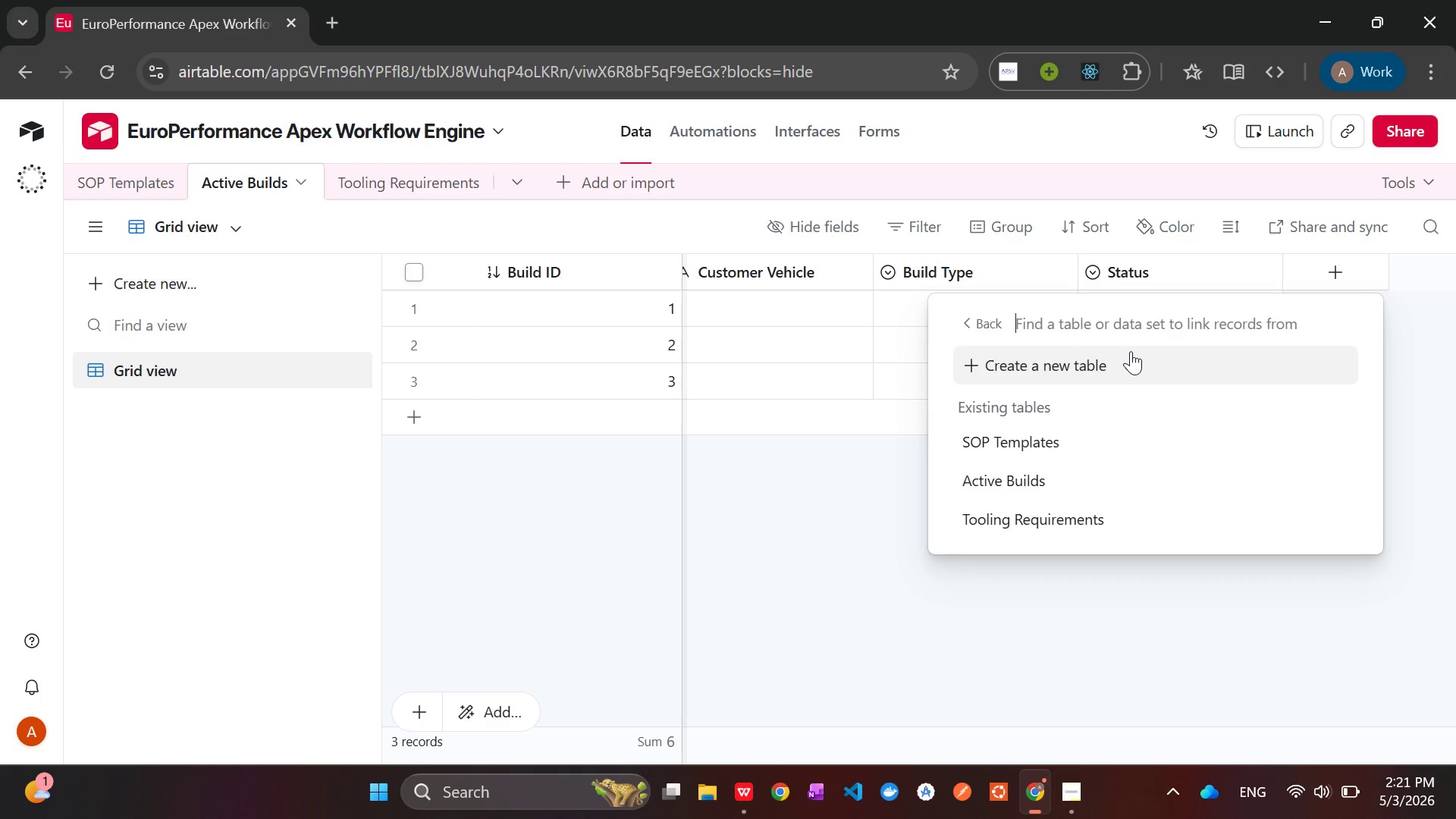 
left_click([1129, 356])
 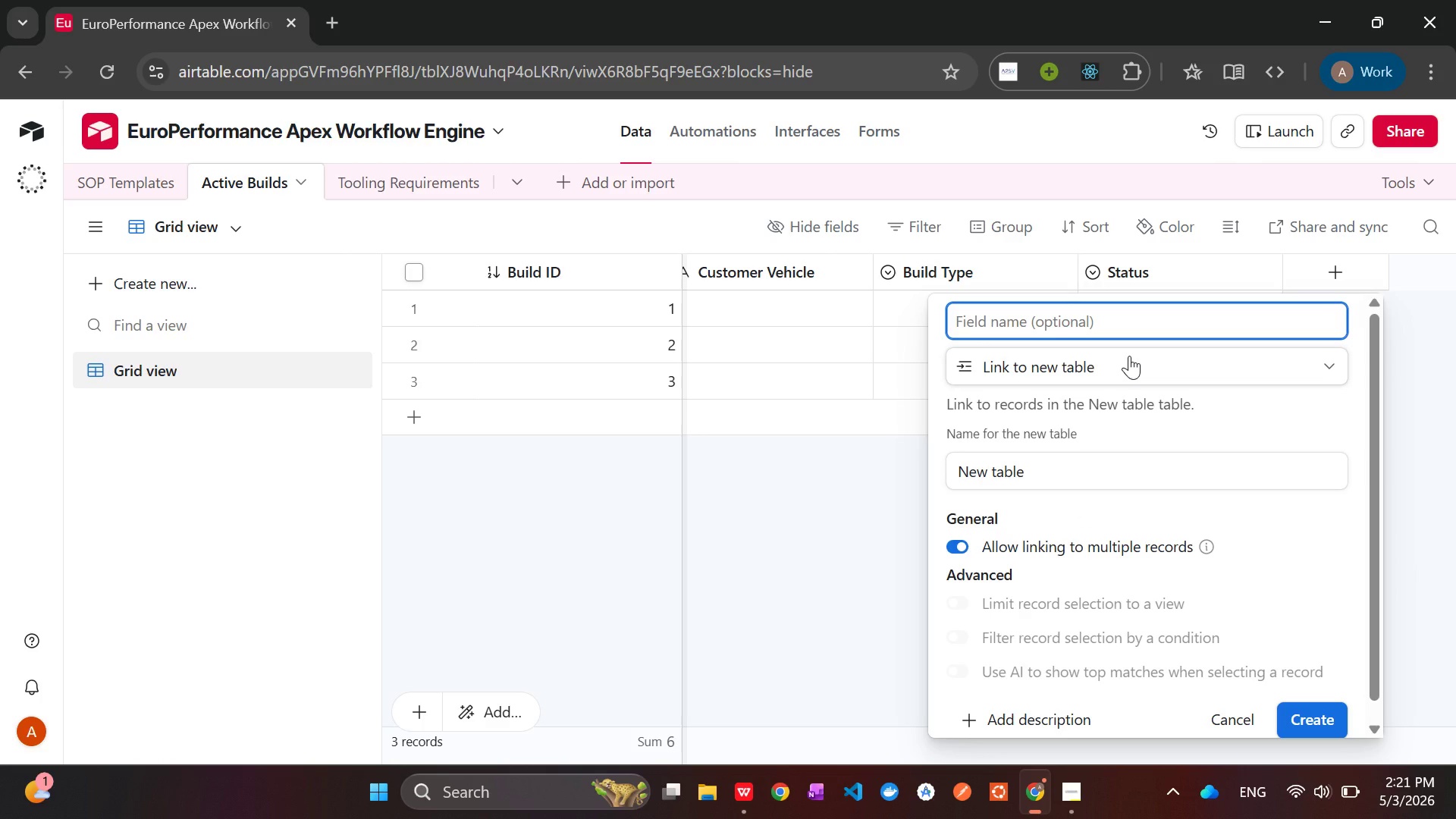 
wait(5.45)
 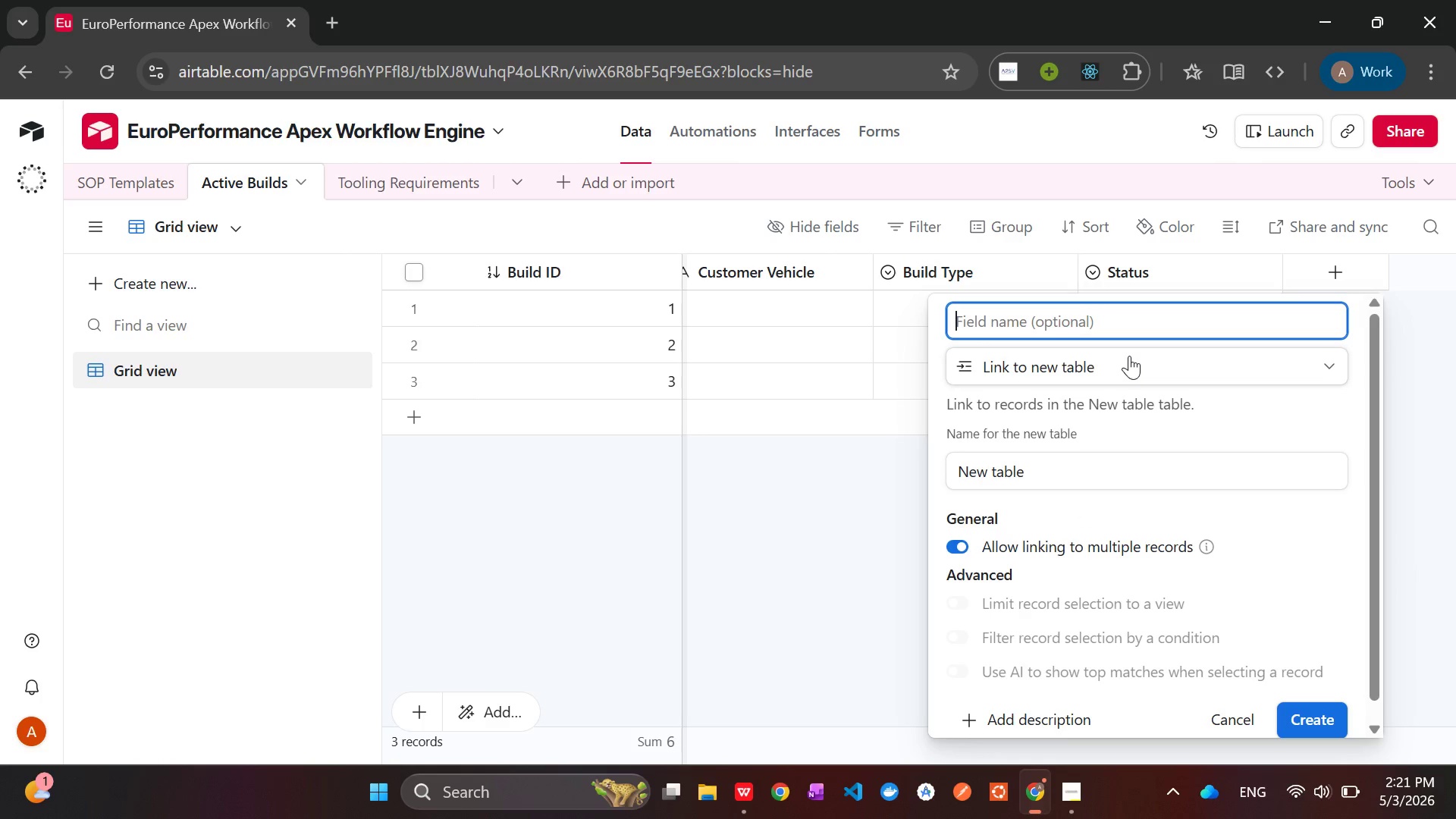 
hold_key(key=ShiftLeft, duration=1.51)
 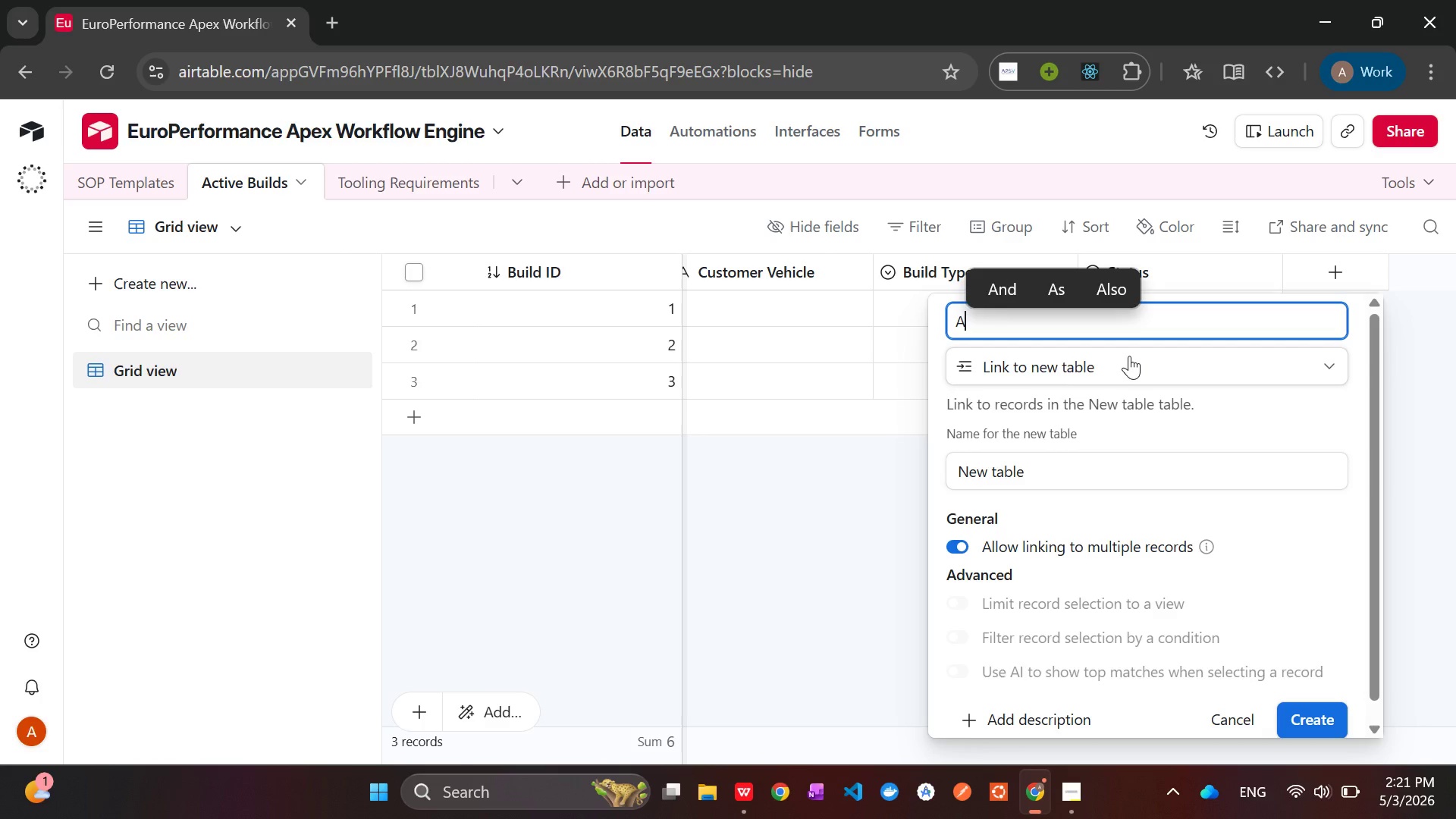 
type(Assigned Tasks)
 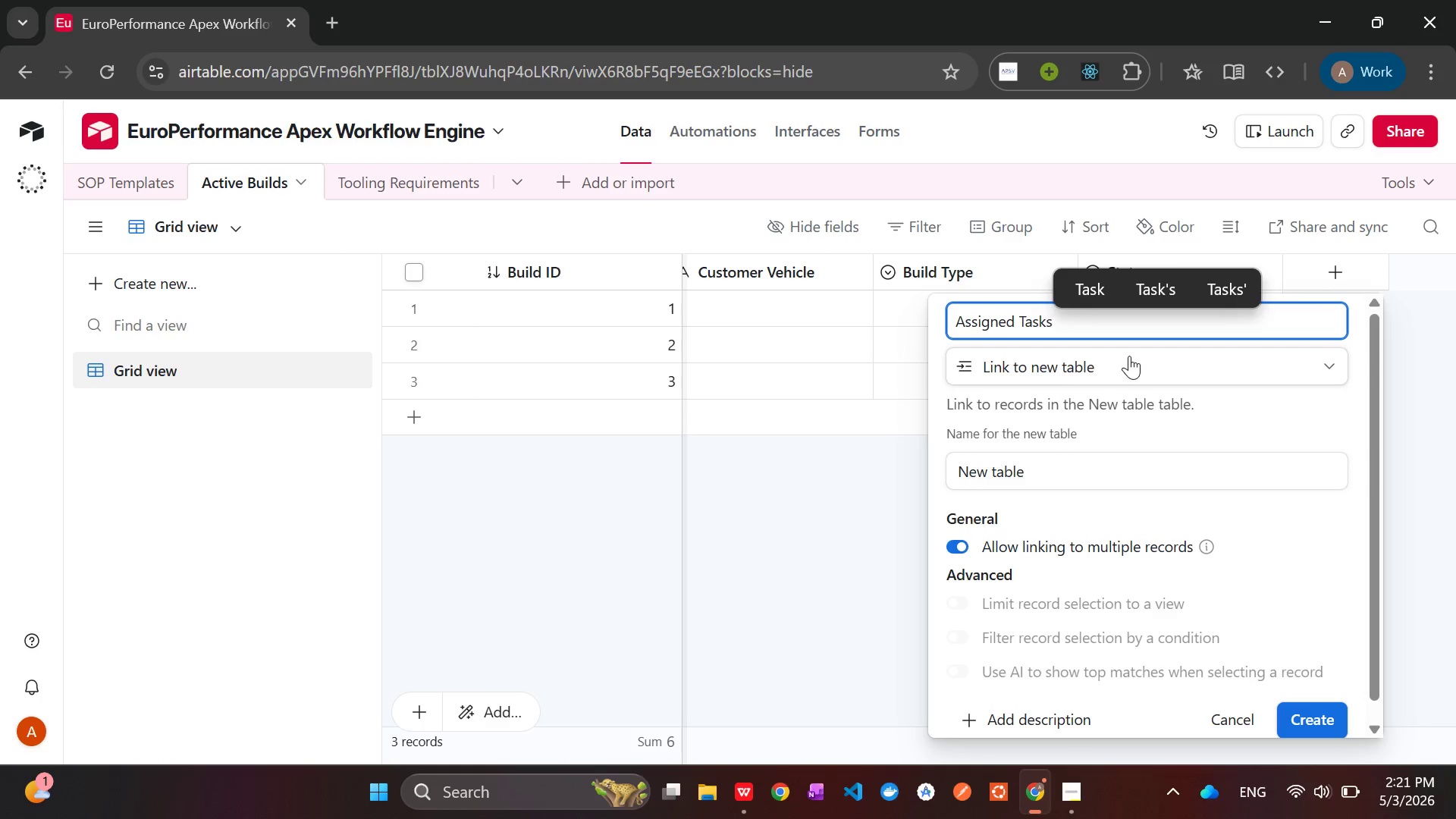 
wait(5.7)
 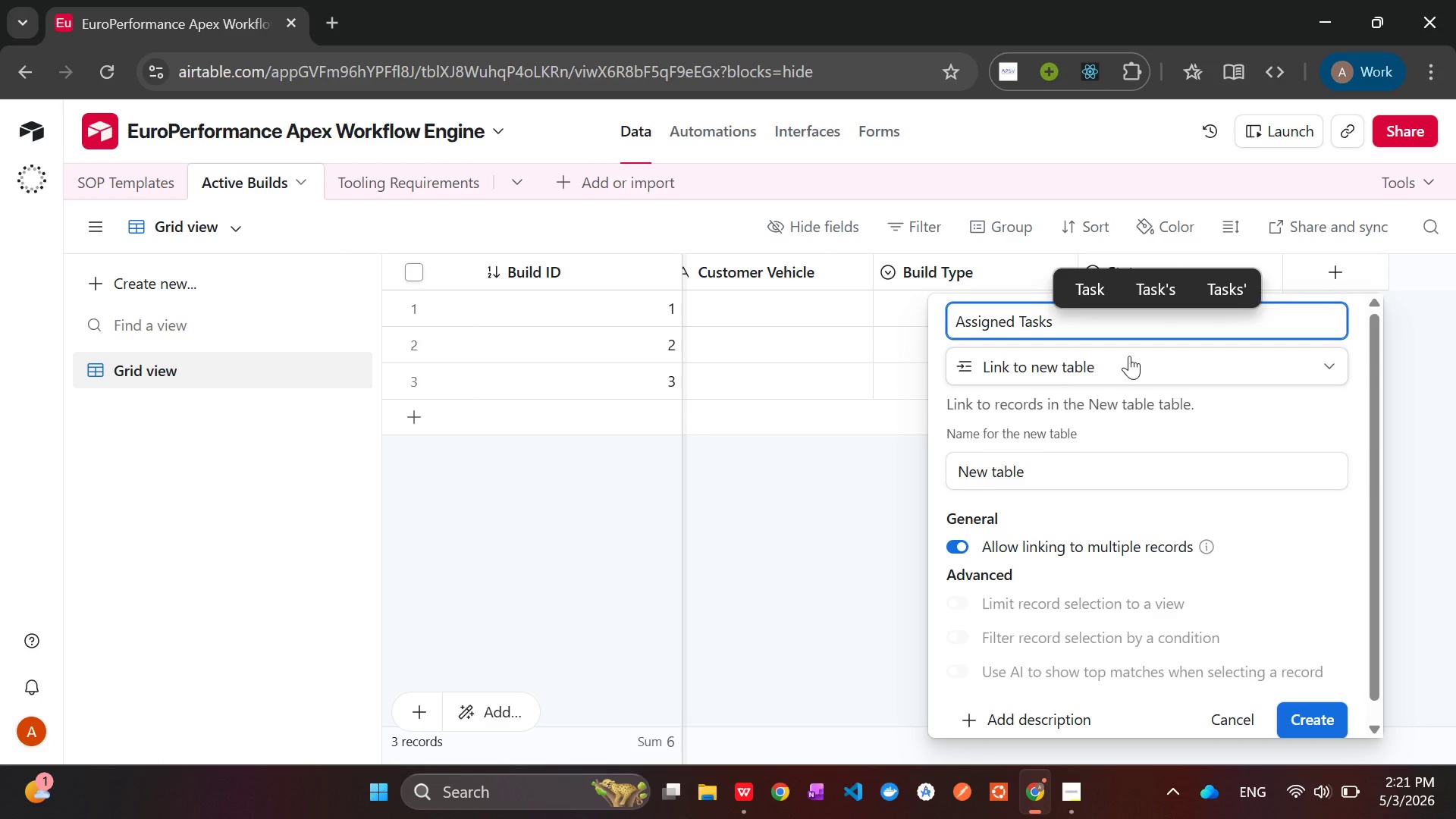 
left_click([1062, 475])
 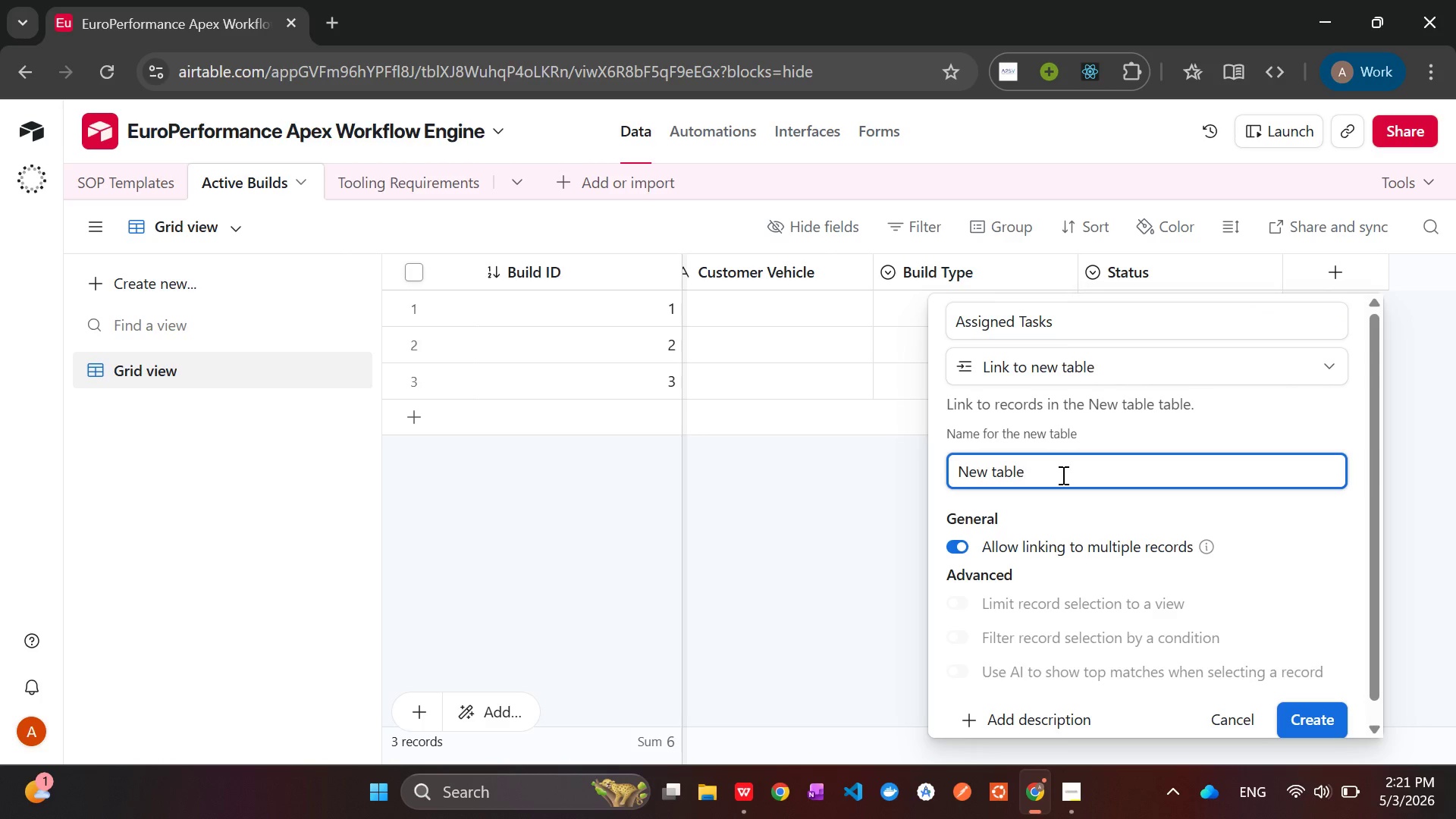 
hold_key(key=Backspace, duration=1.33)
 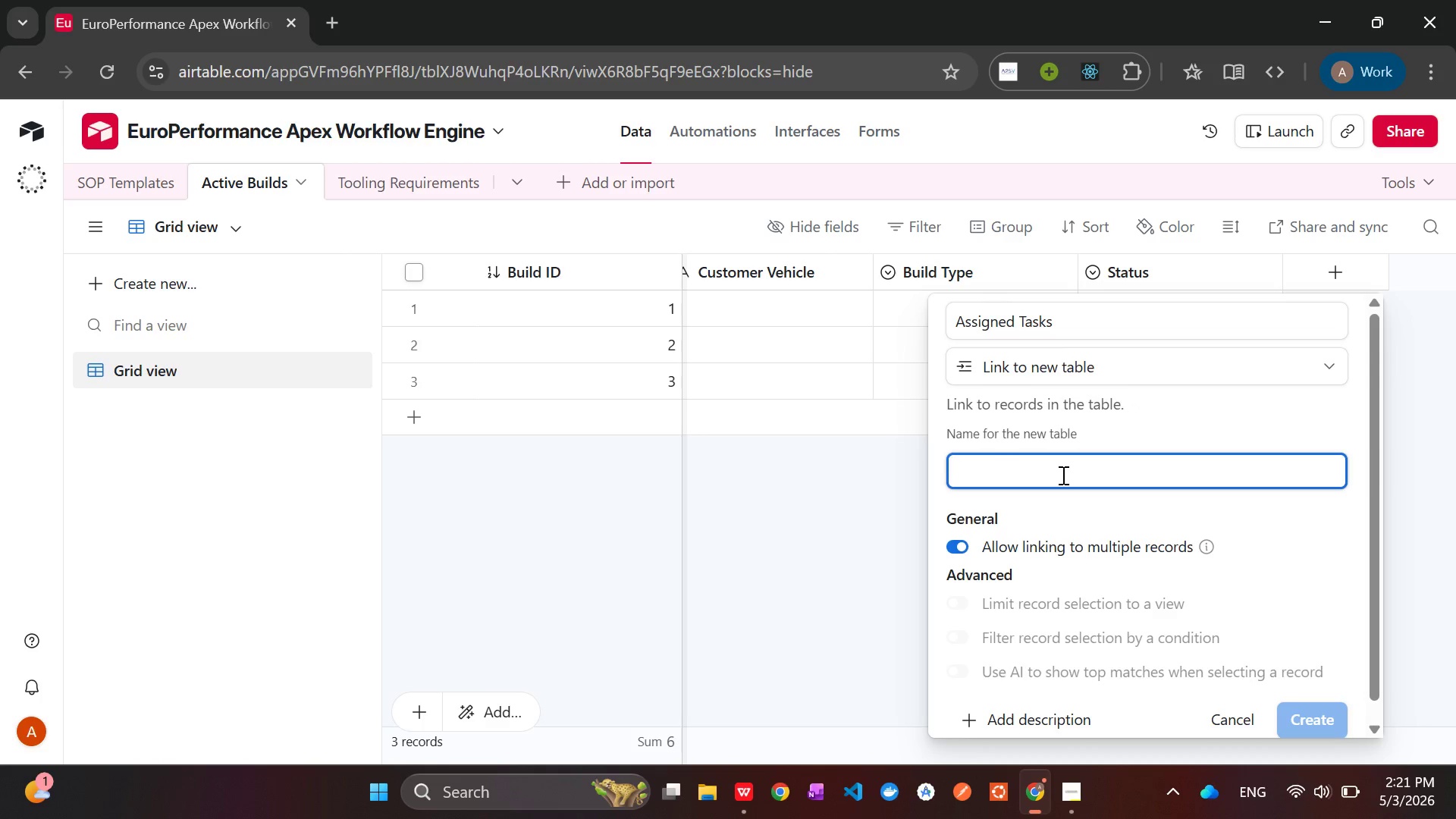 
type(AcTIVE Tasks)
 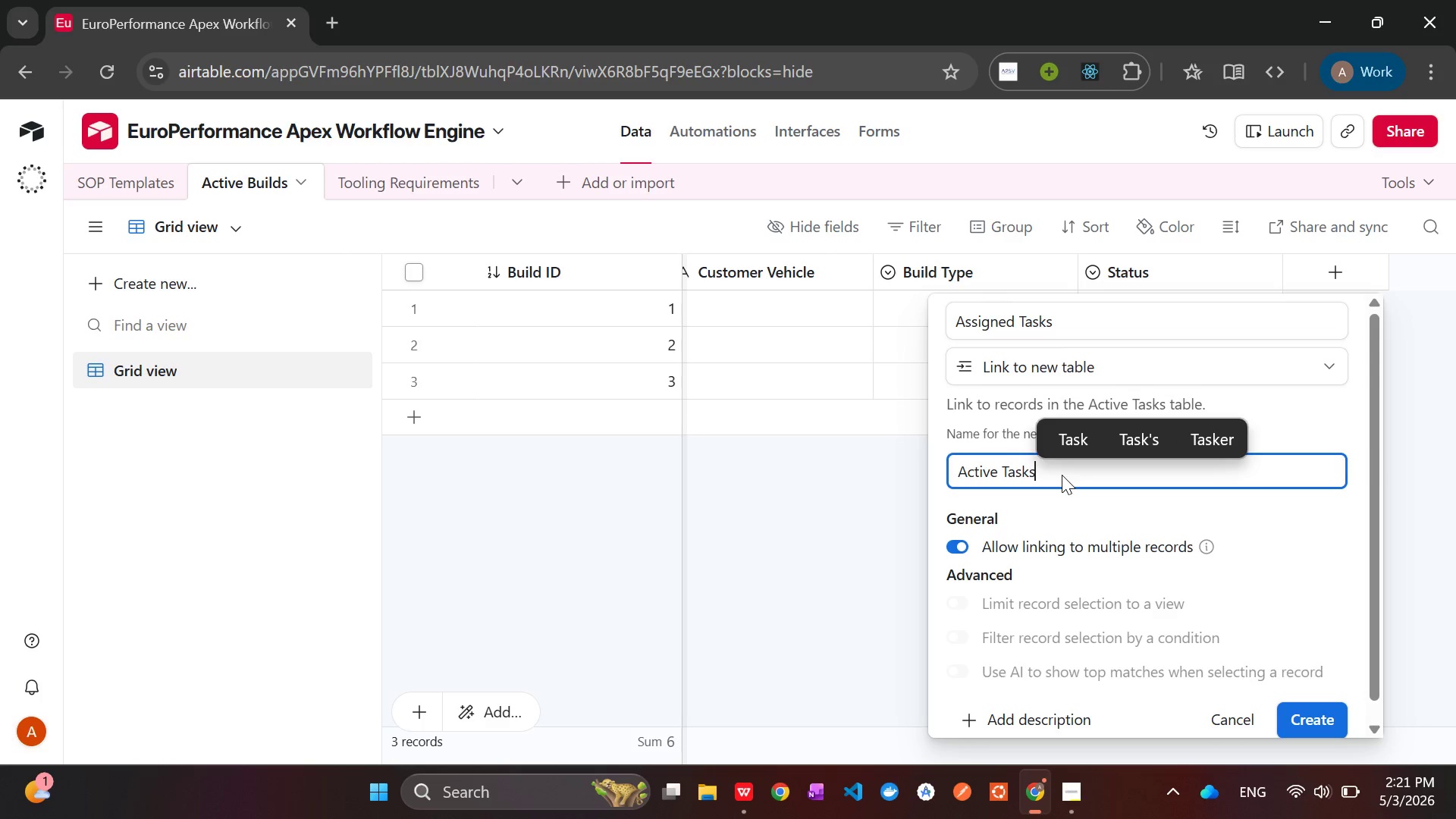 
left_click([1306, 717])
 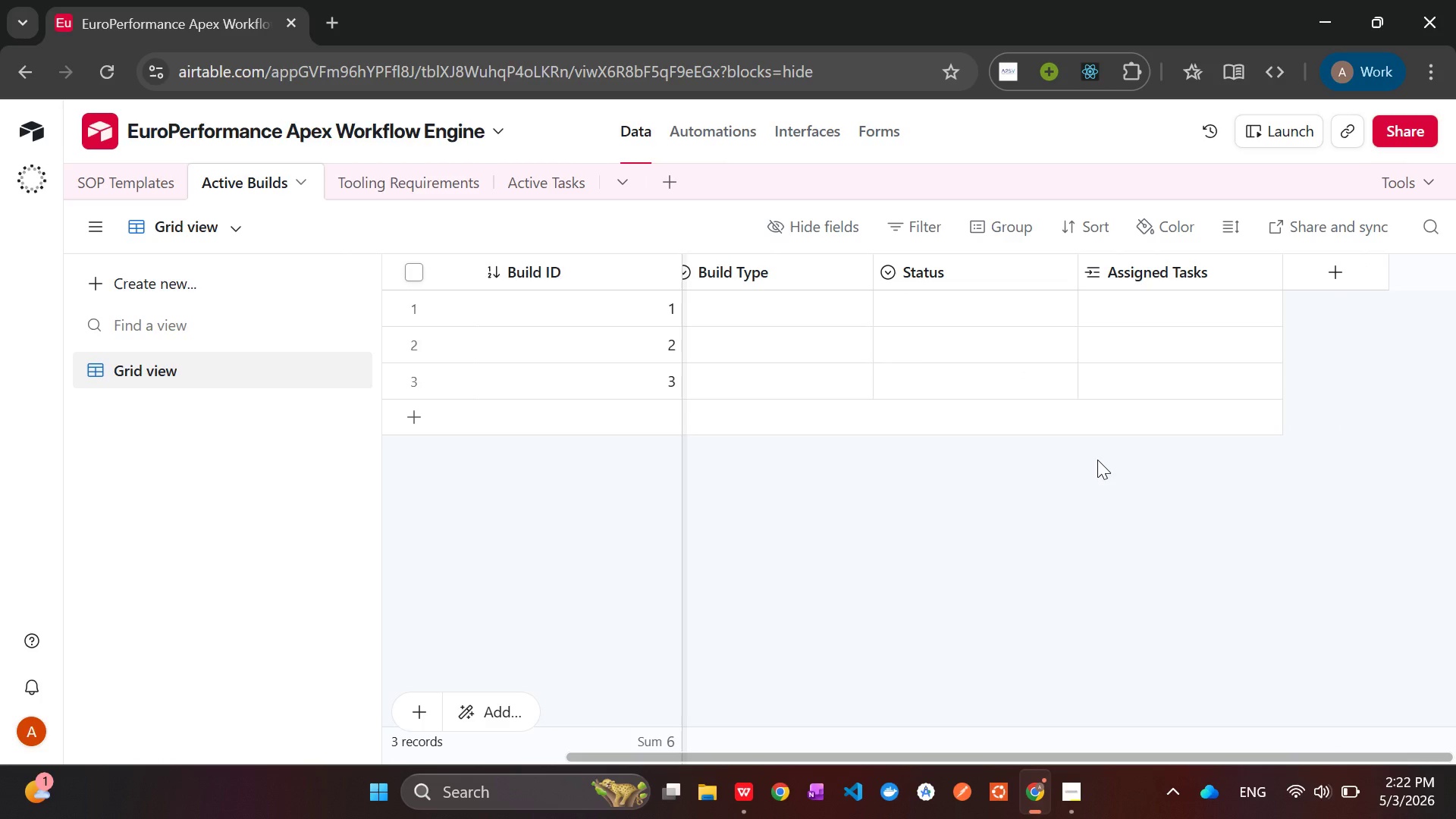 
wait(33.42)
 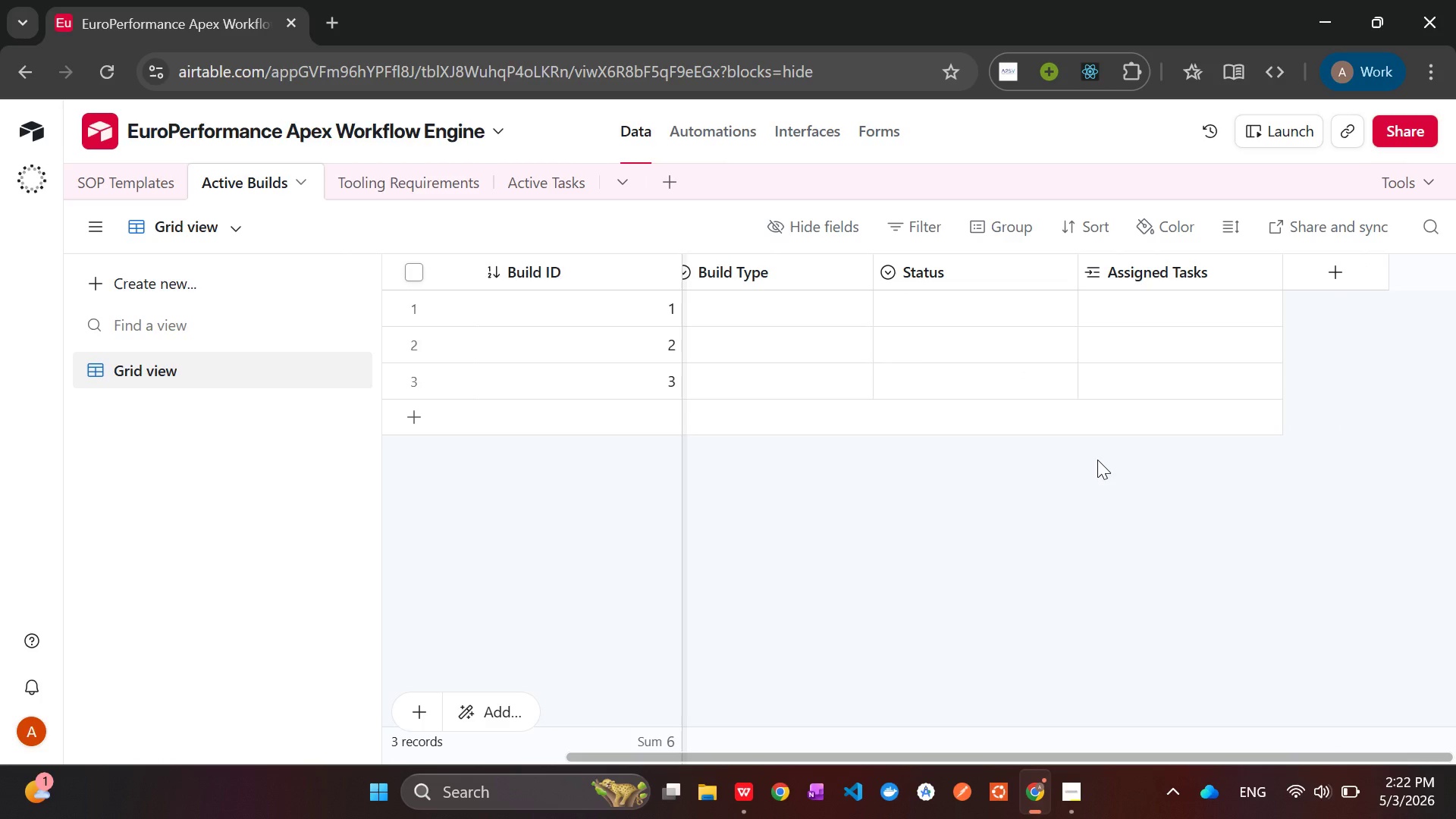 
key(Alt+AltLeft)
 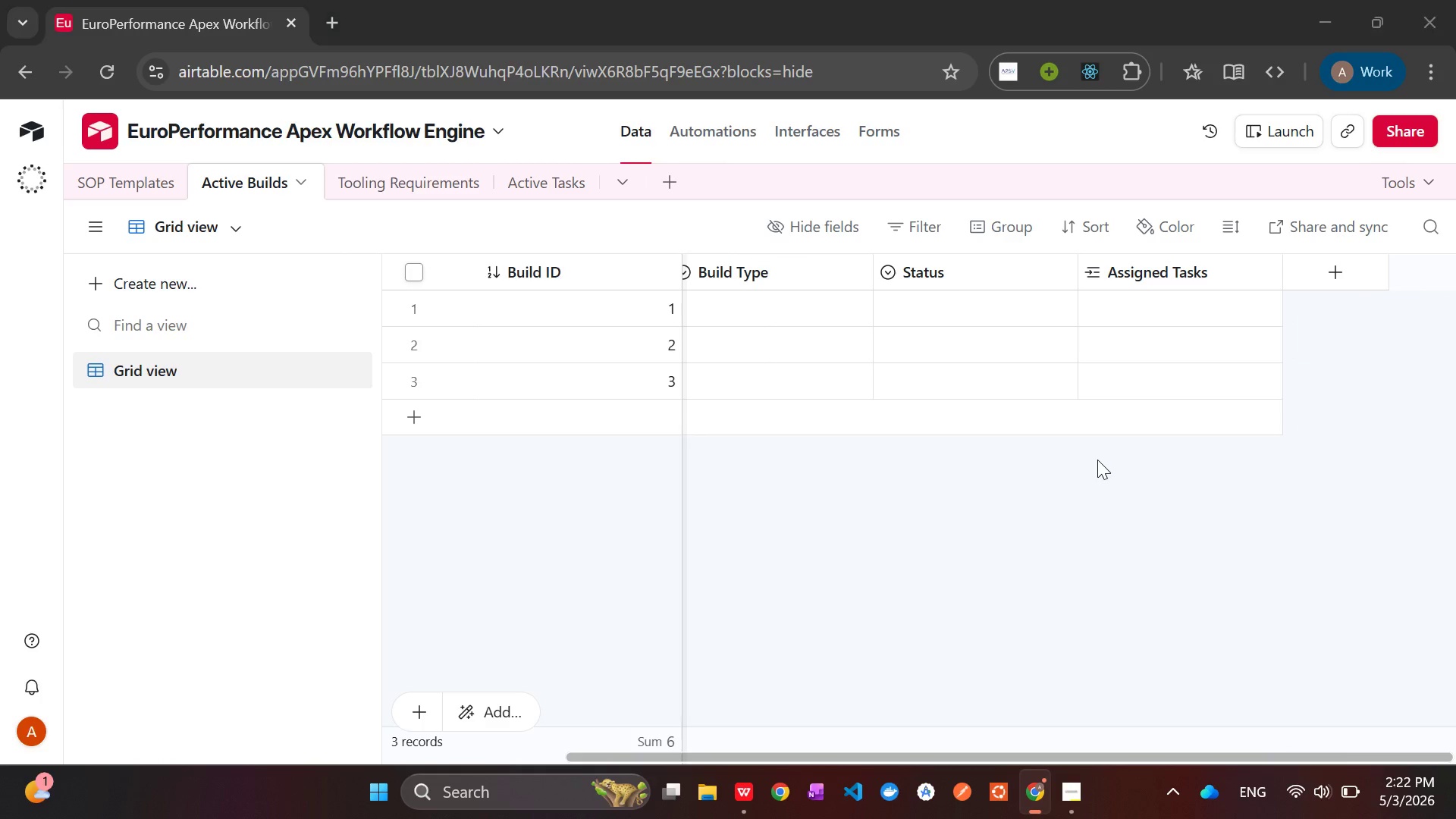 
key(Alt+Tab)